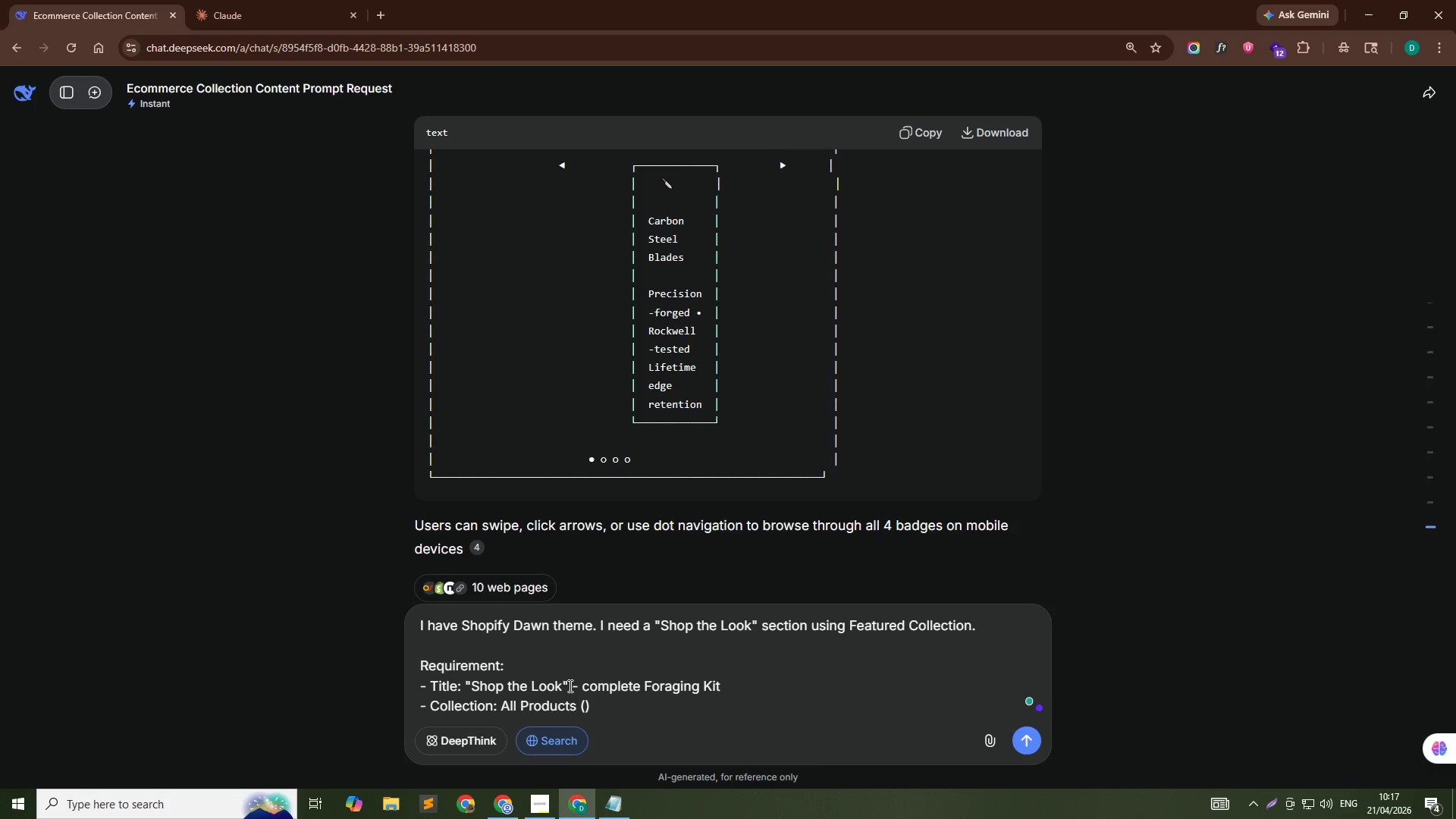 
key(ArrowLeft)
 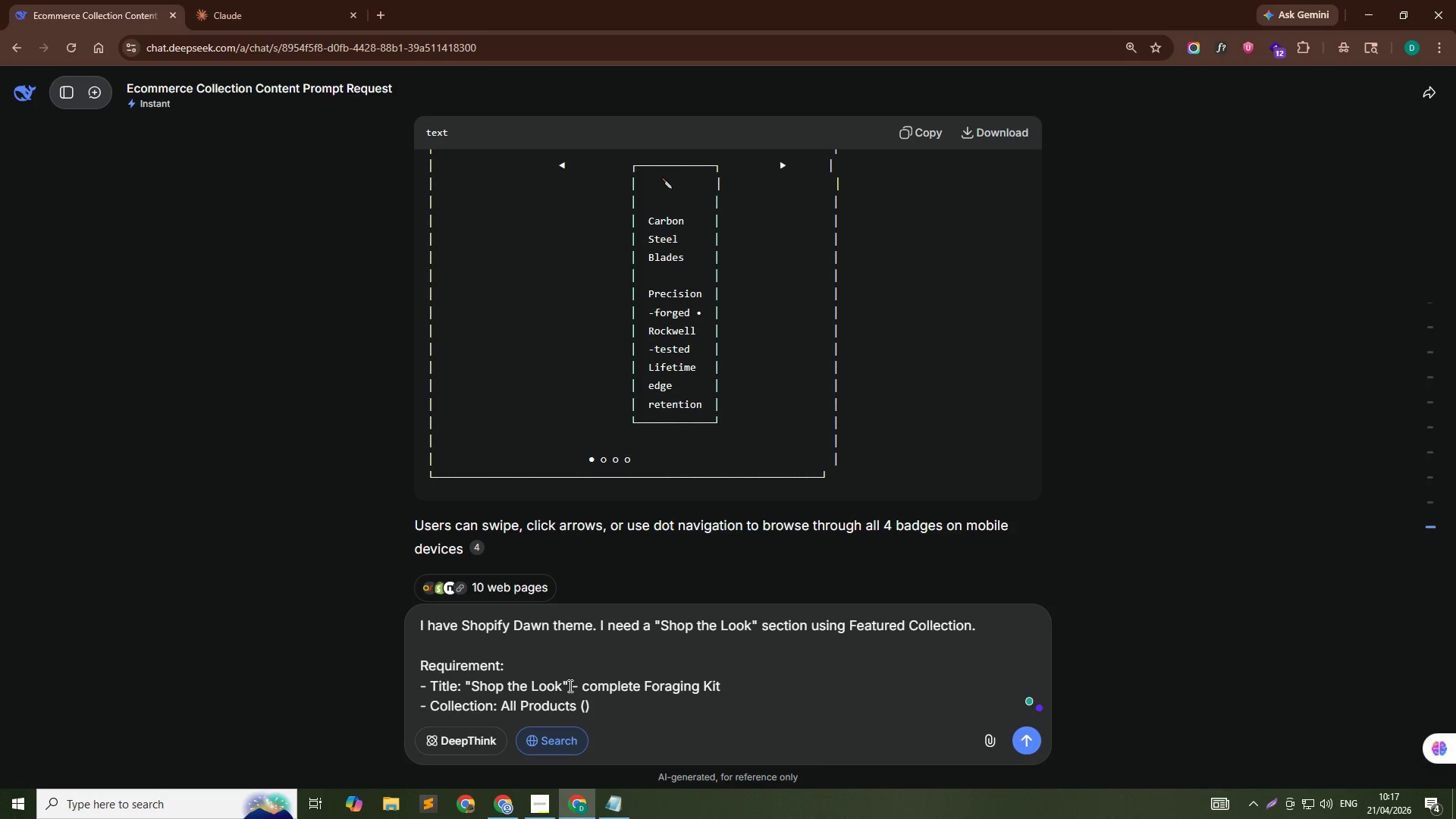 
type(or create collection named "")
 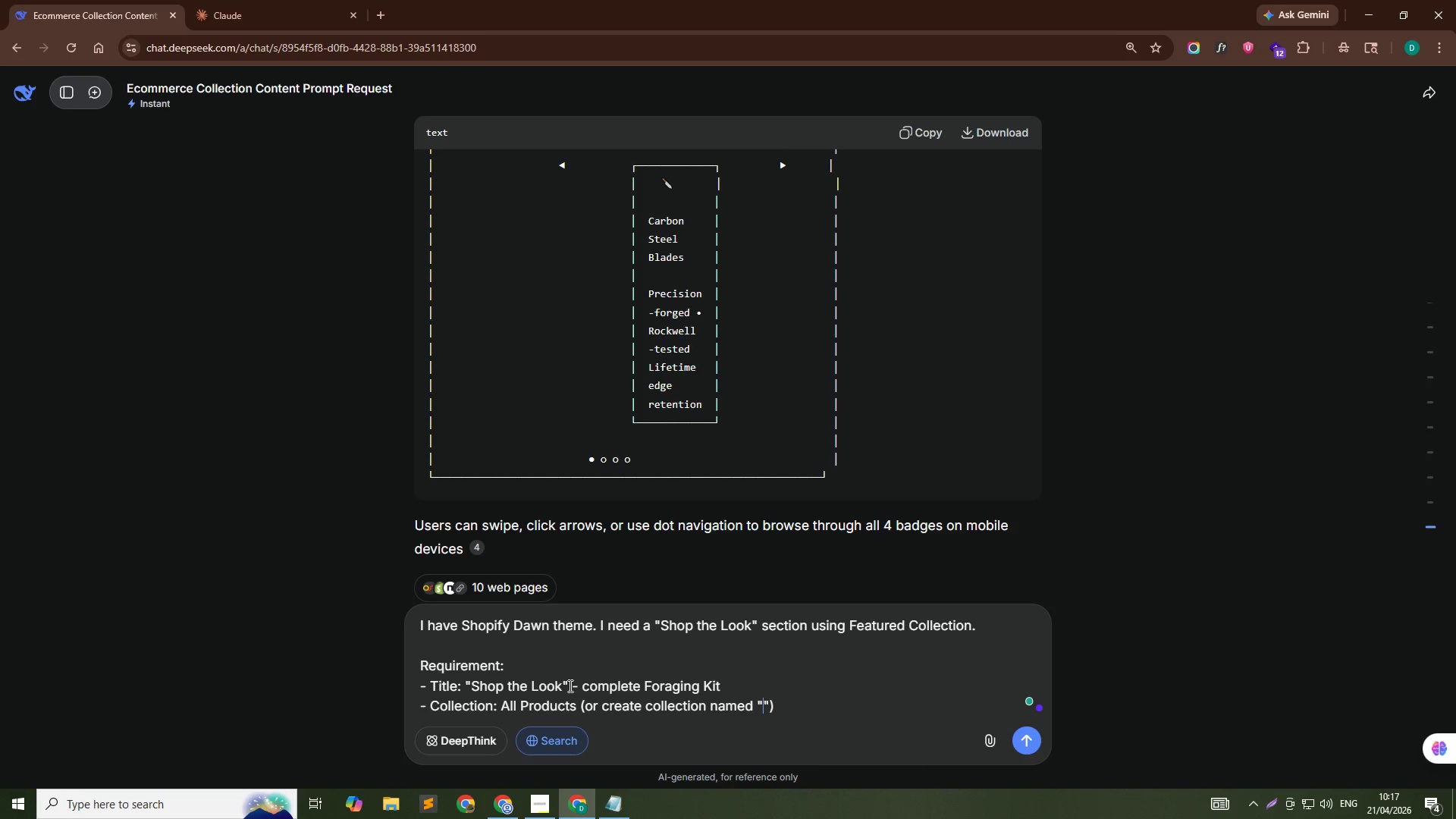 
 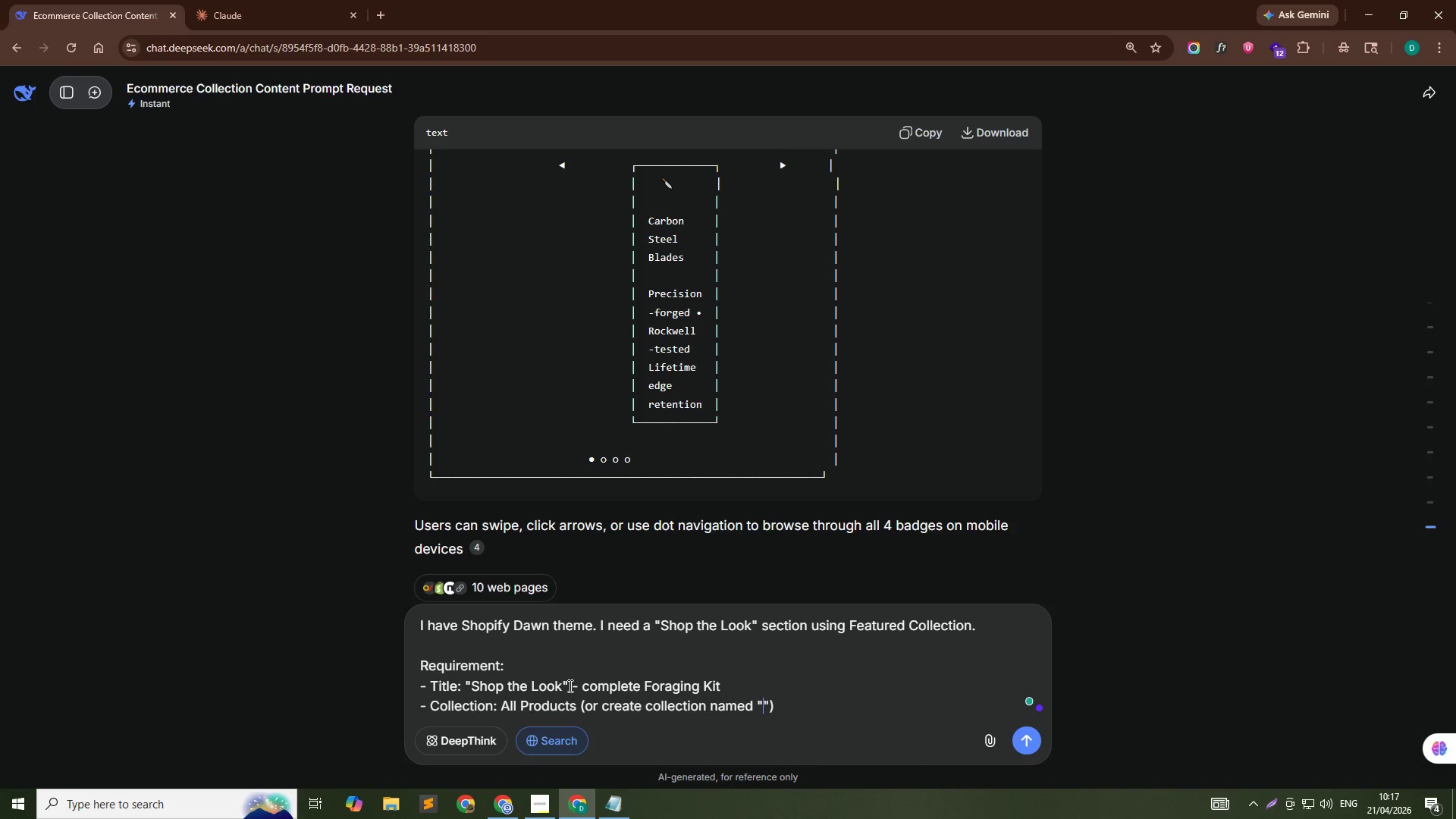 
key(ArrowLeft)
 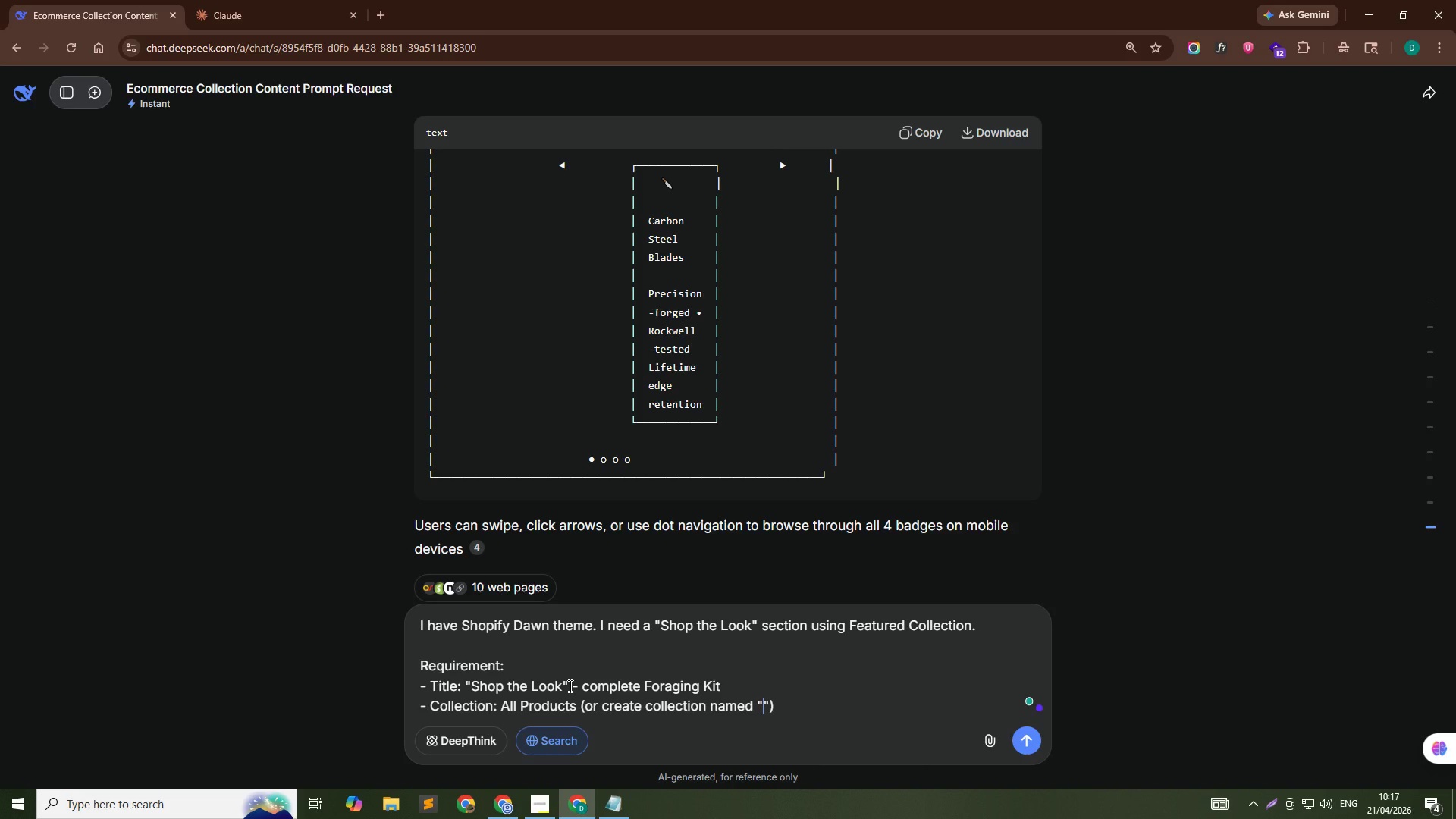 
type(Foraging Kits)
 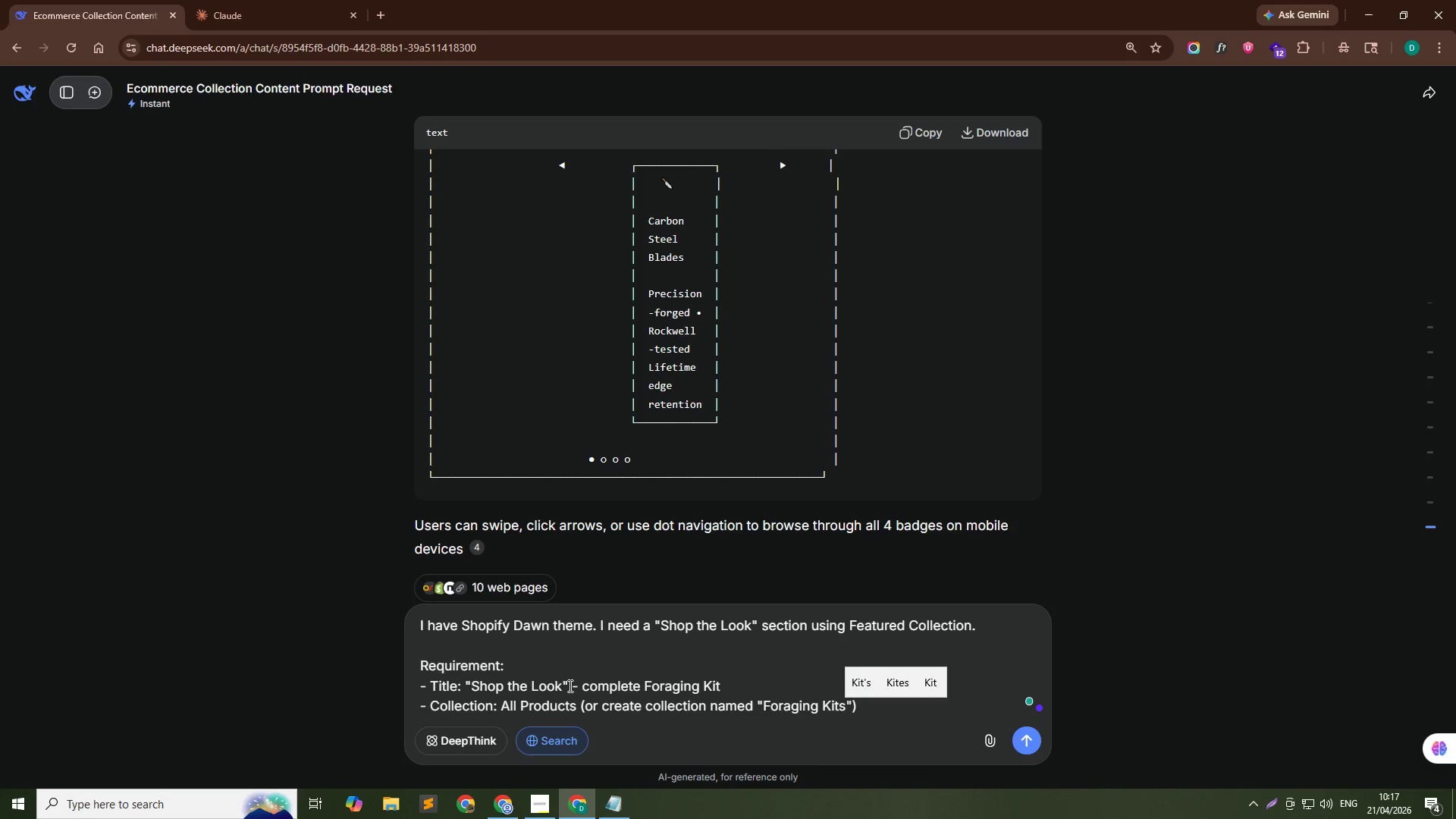 
key(ArrowDown)
 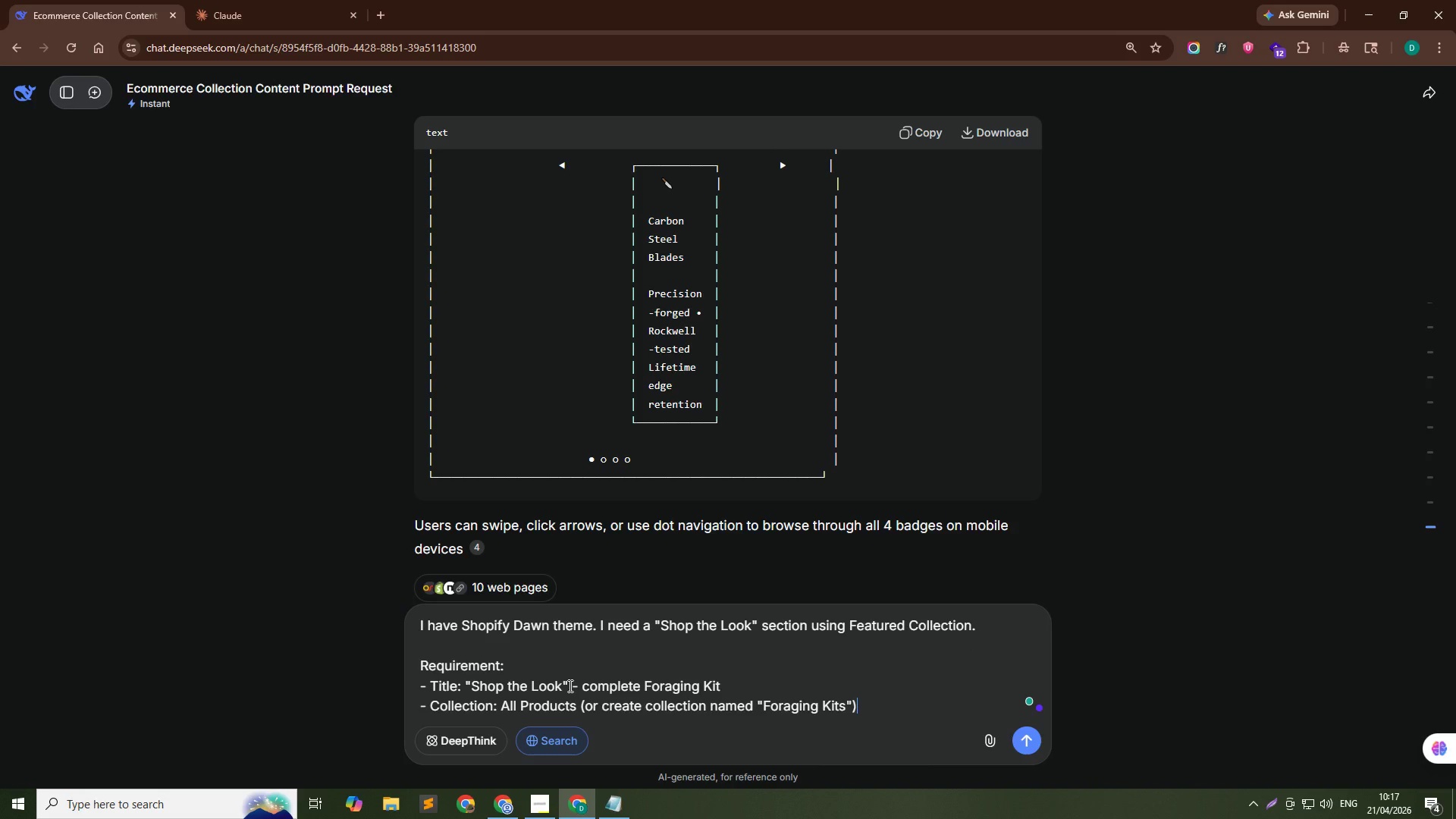 
key(Shift+Enter)
 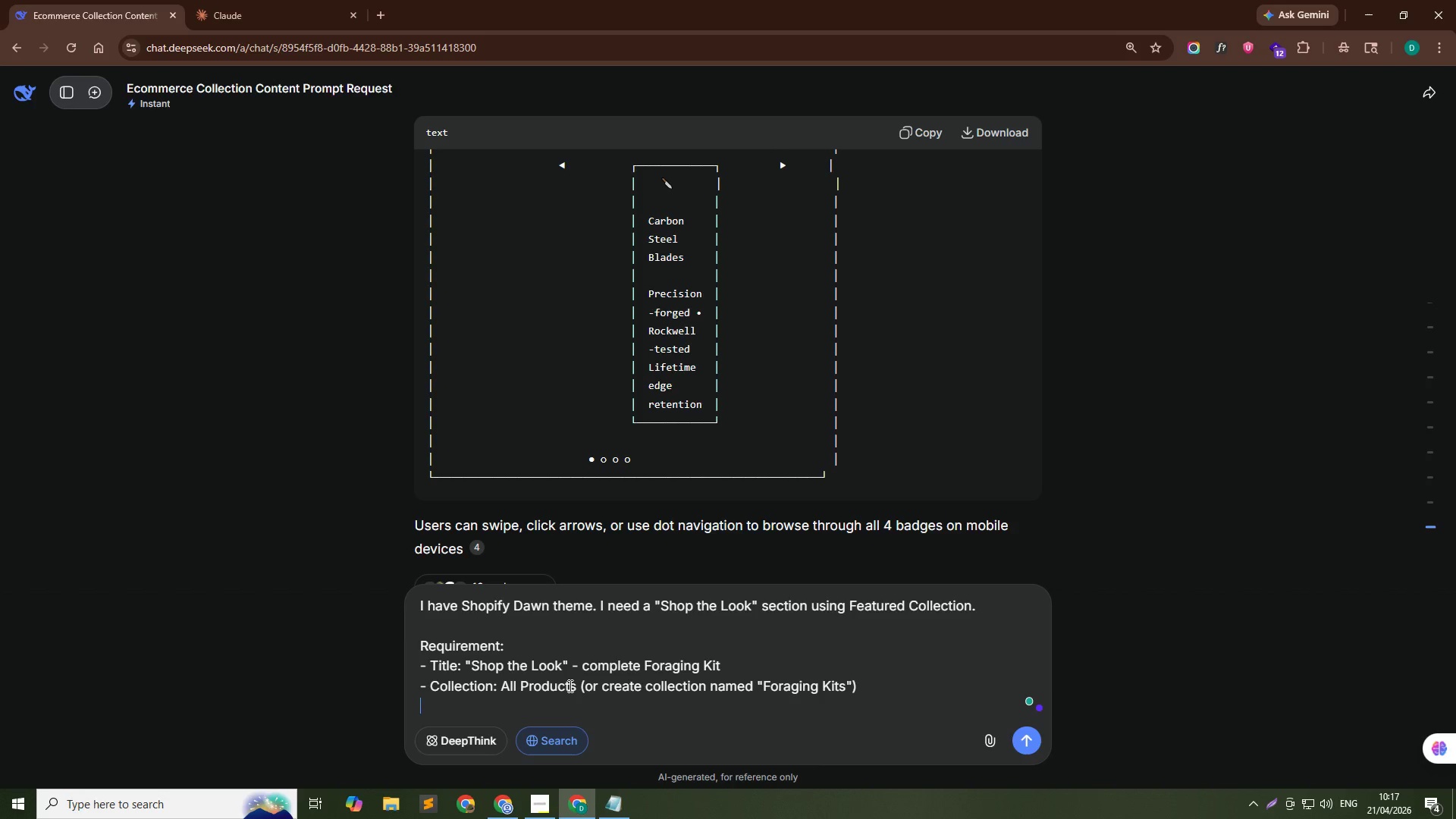 
type(- Number of Product: 4)
 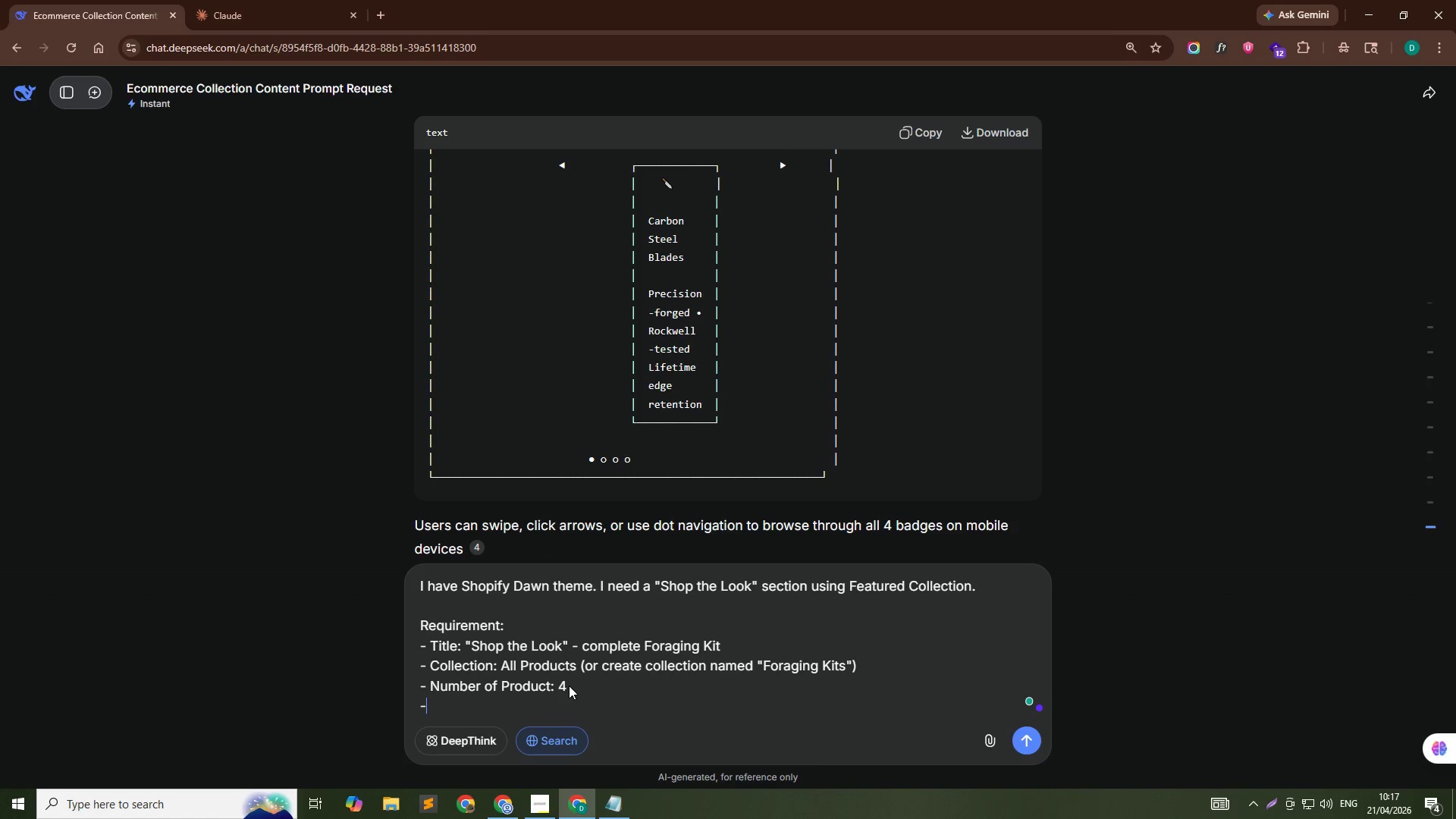 
 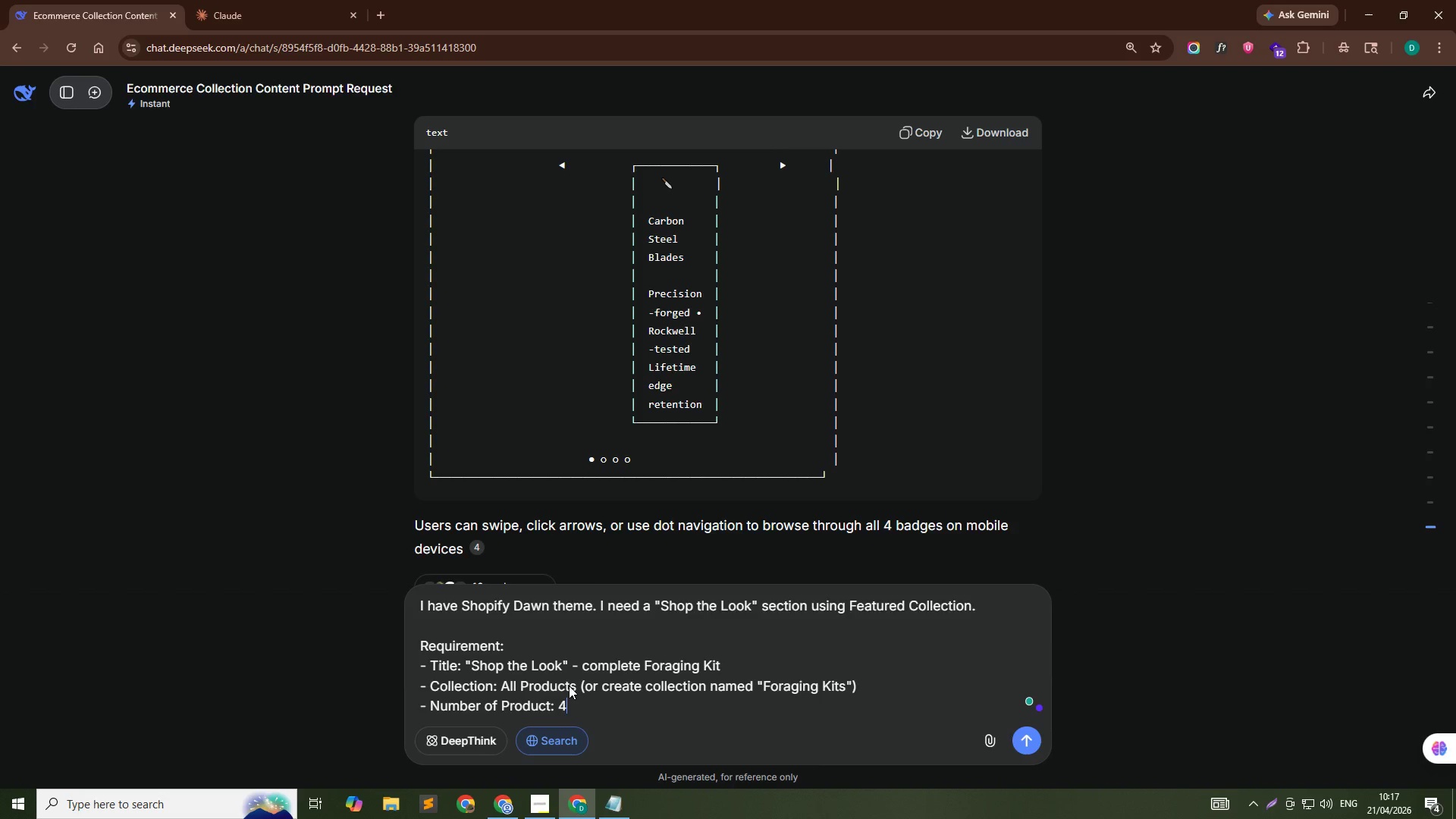 
key(Shift+Enter)
 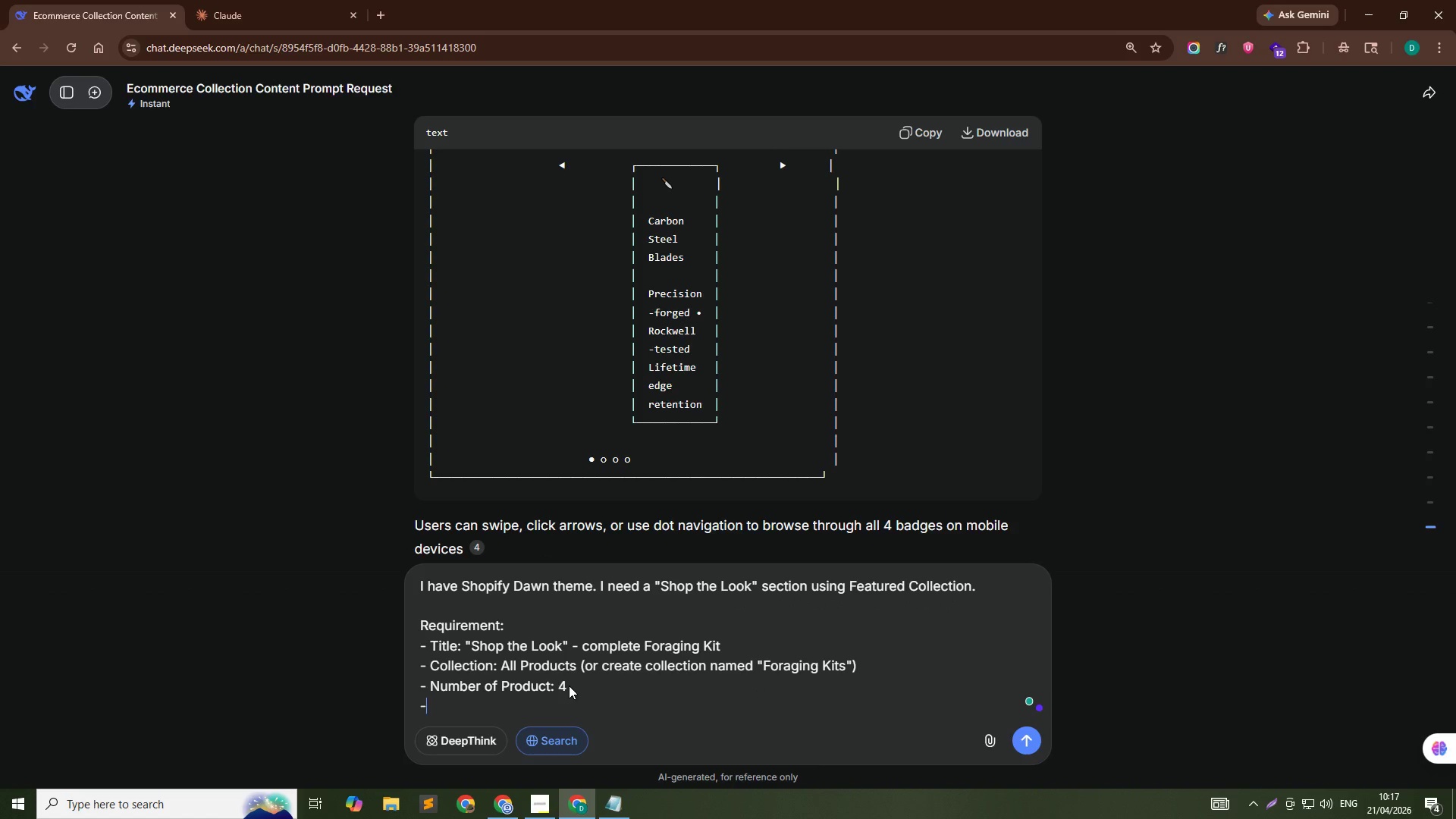 
type(- Layout: Grid ())
 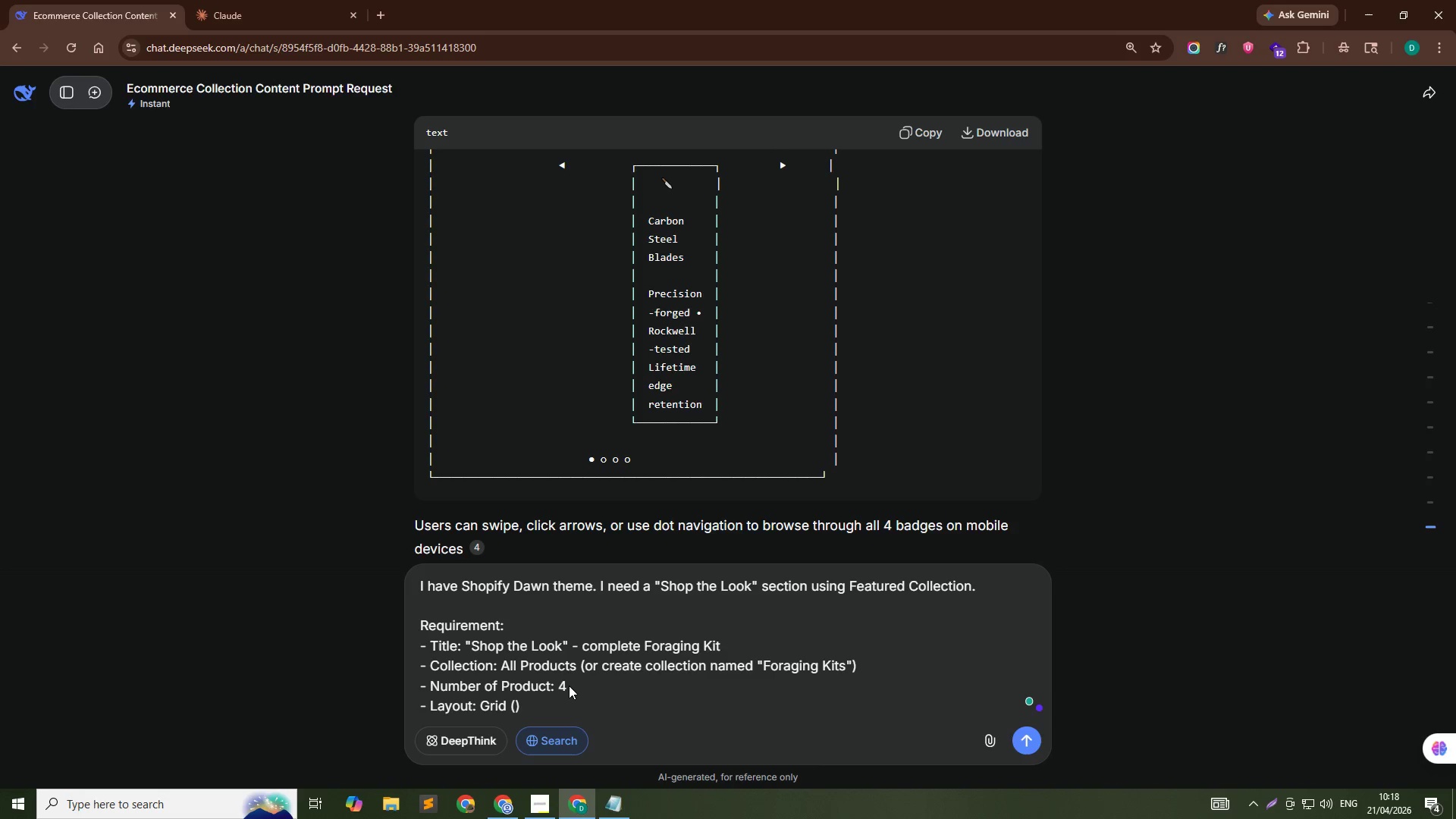 
key(ArrowLeft)
 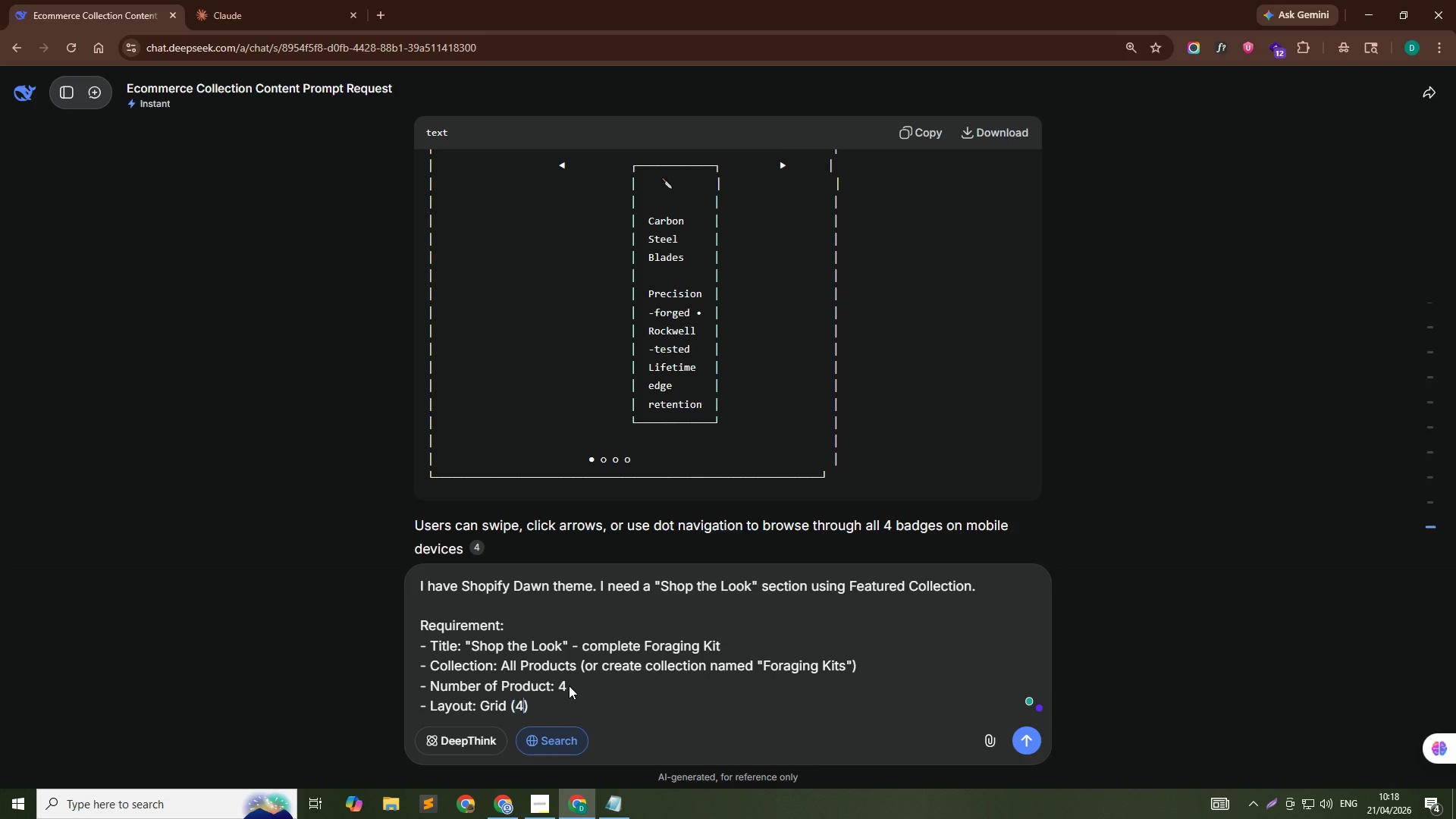 
type(4 columns desktop, 2 columns mobile)
 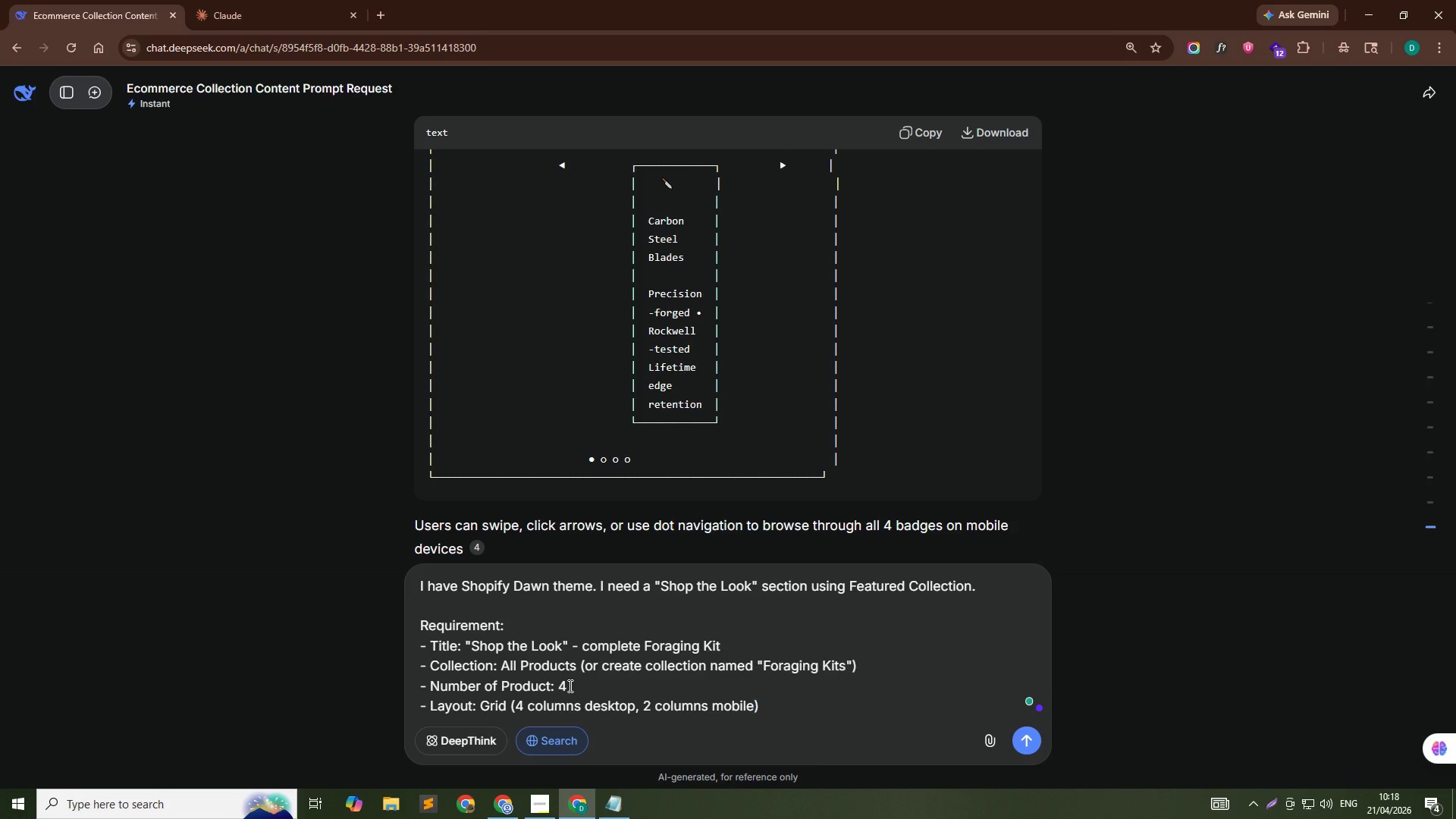 
key(ArrowDown)
 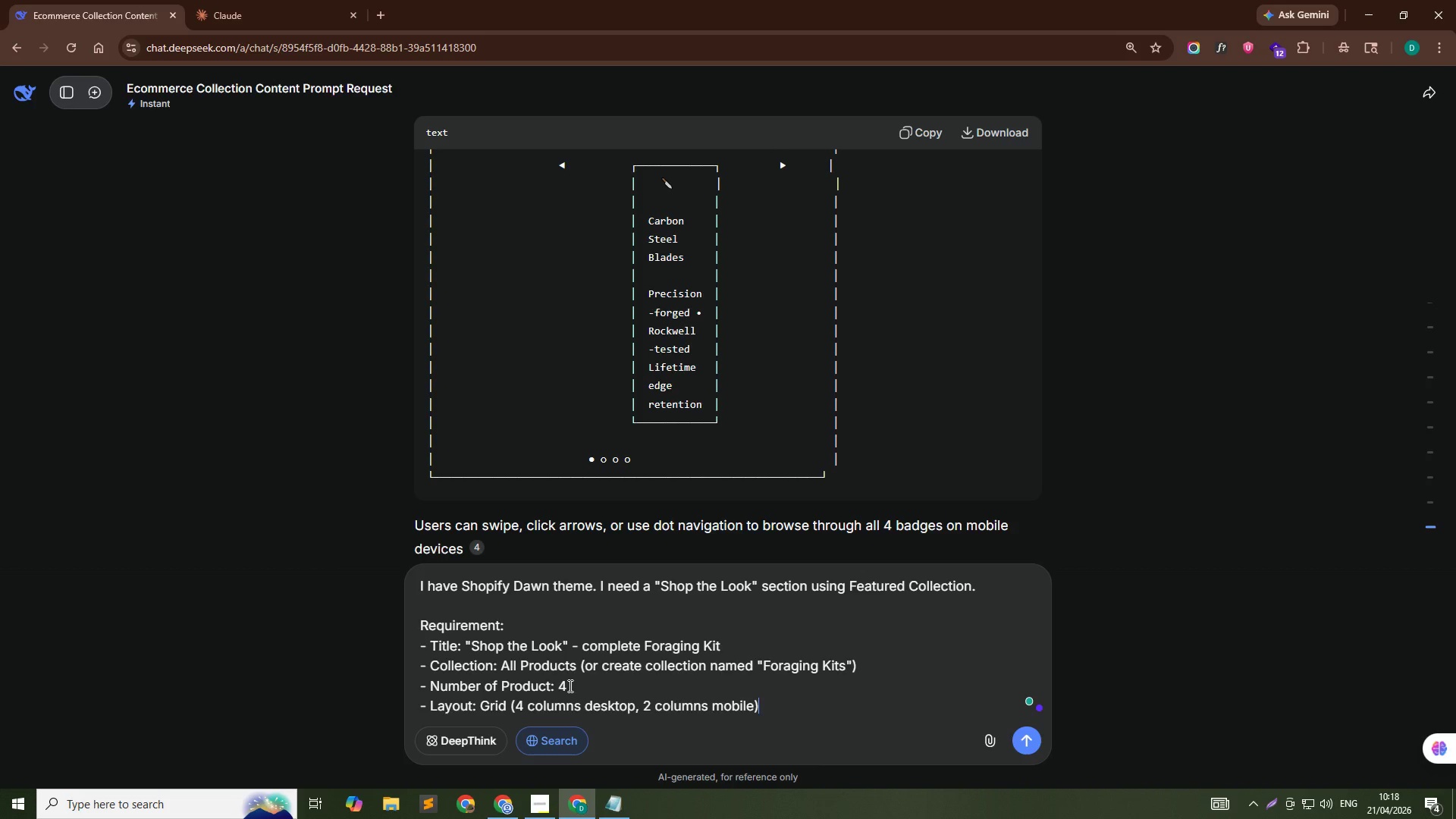 
key(Shift+Enter)
 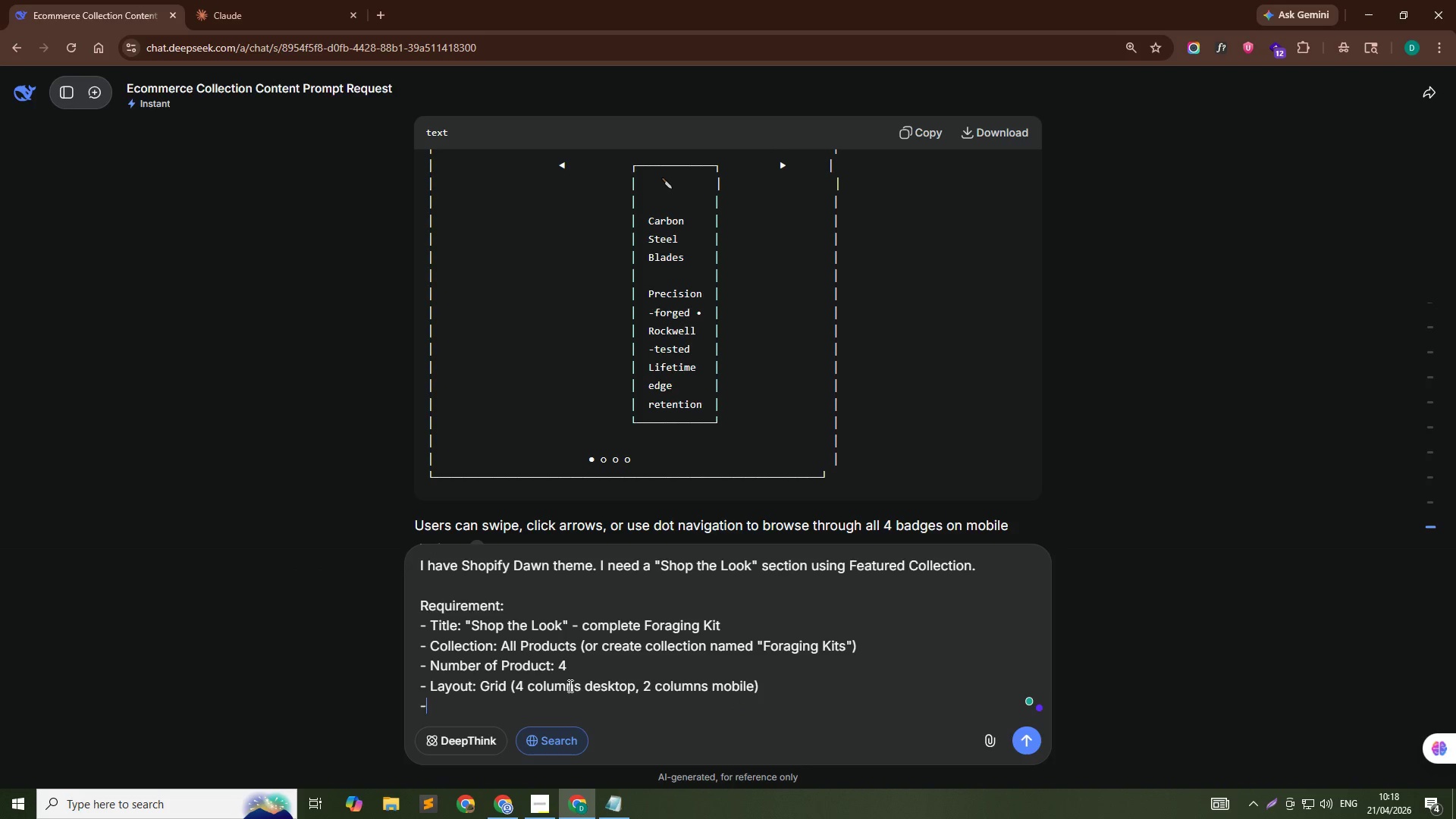 
type(- Button: "")
 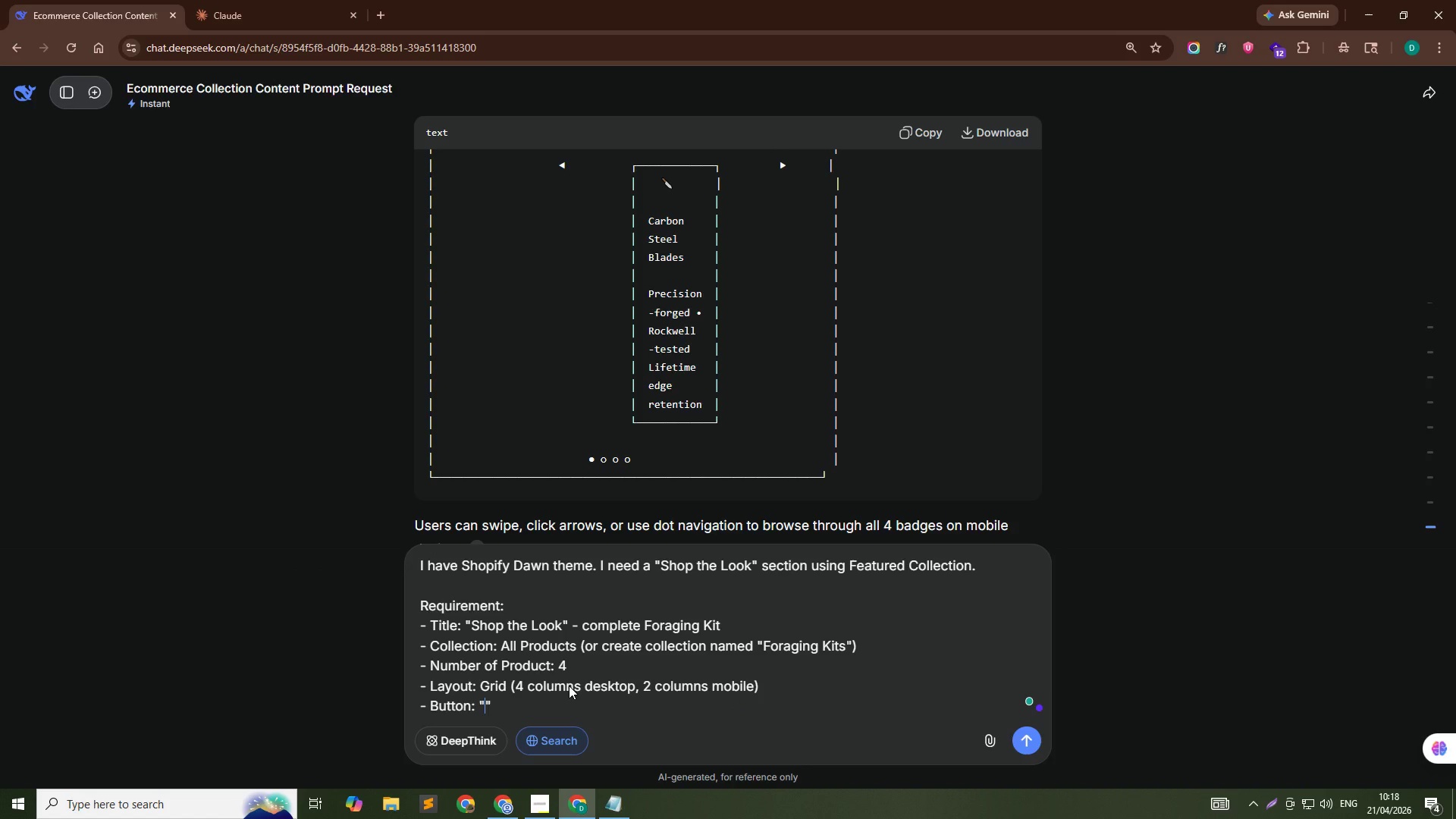 
 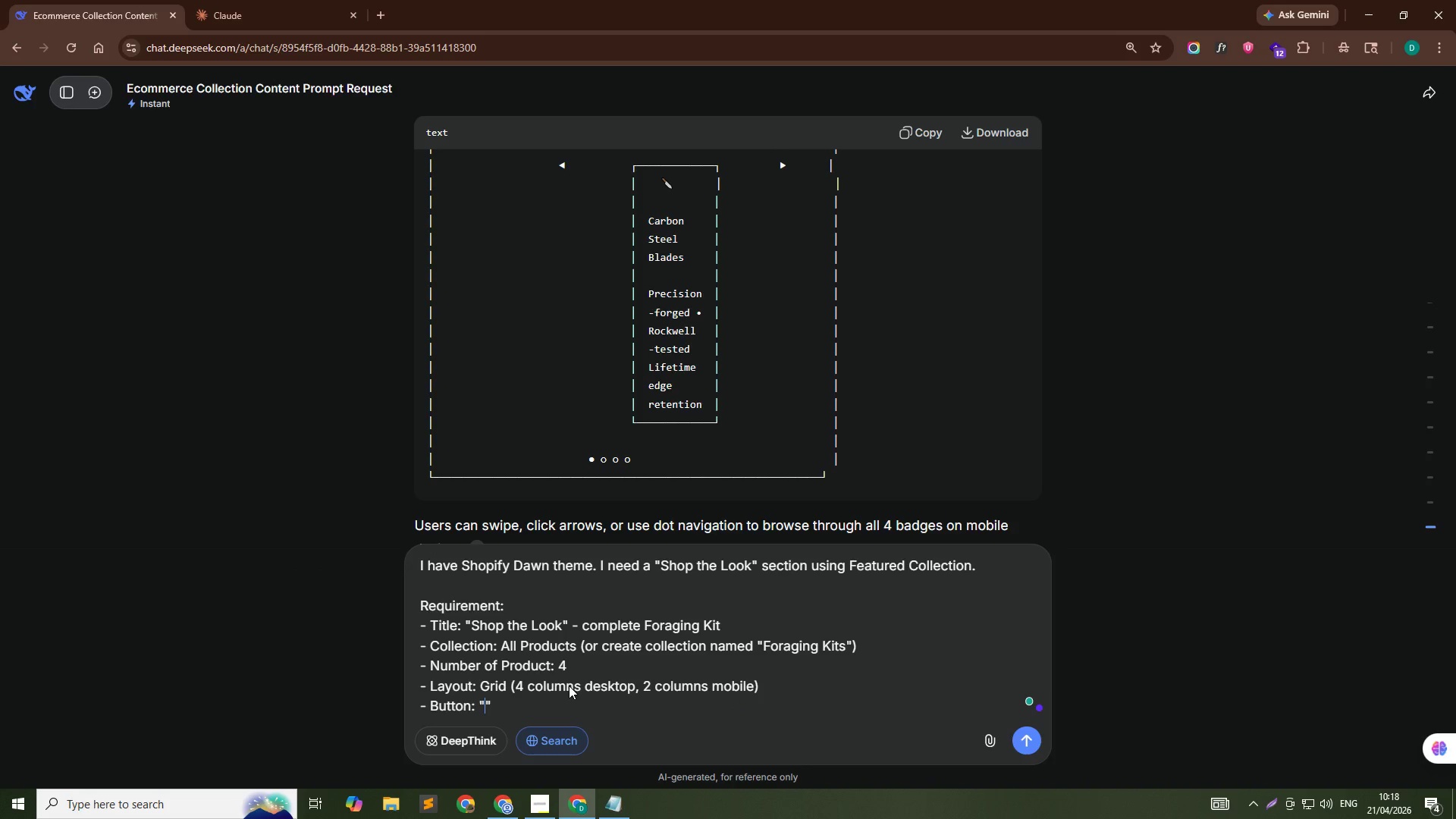 
key(ArrowLeft)
 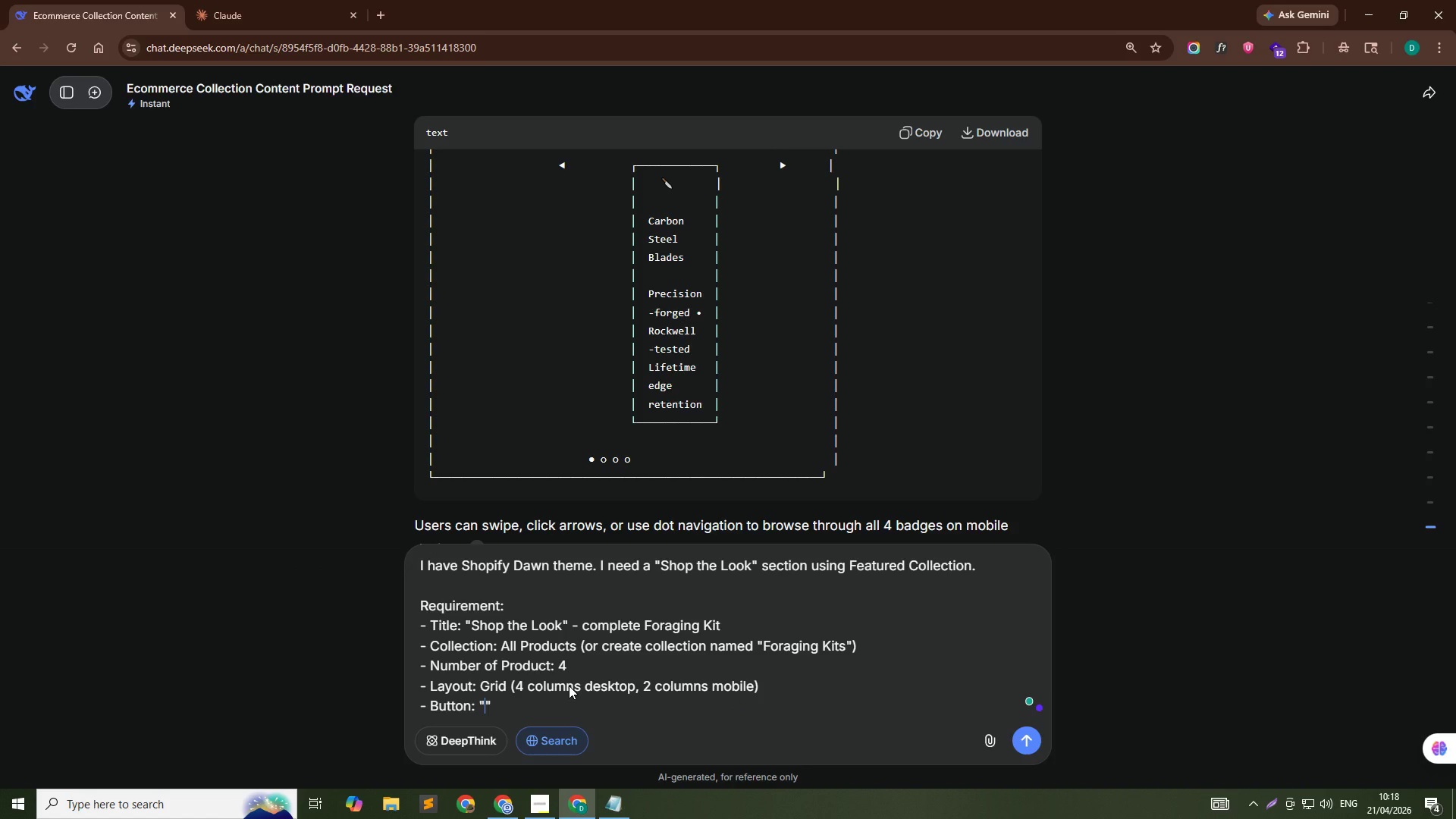 
type(View All)
 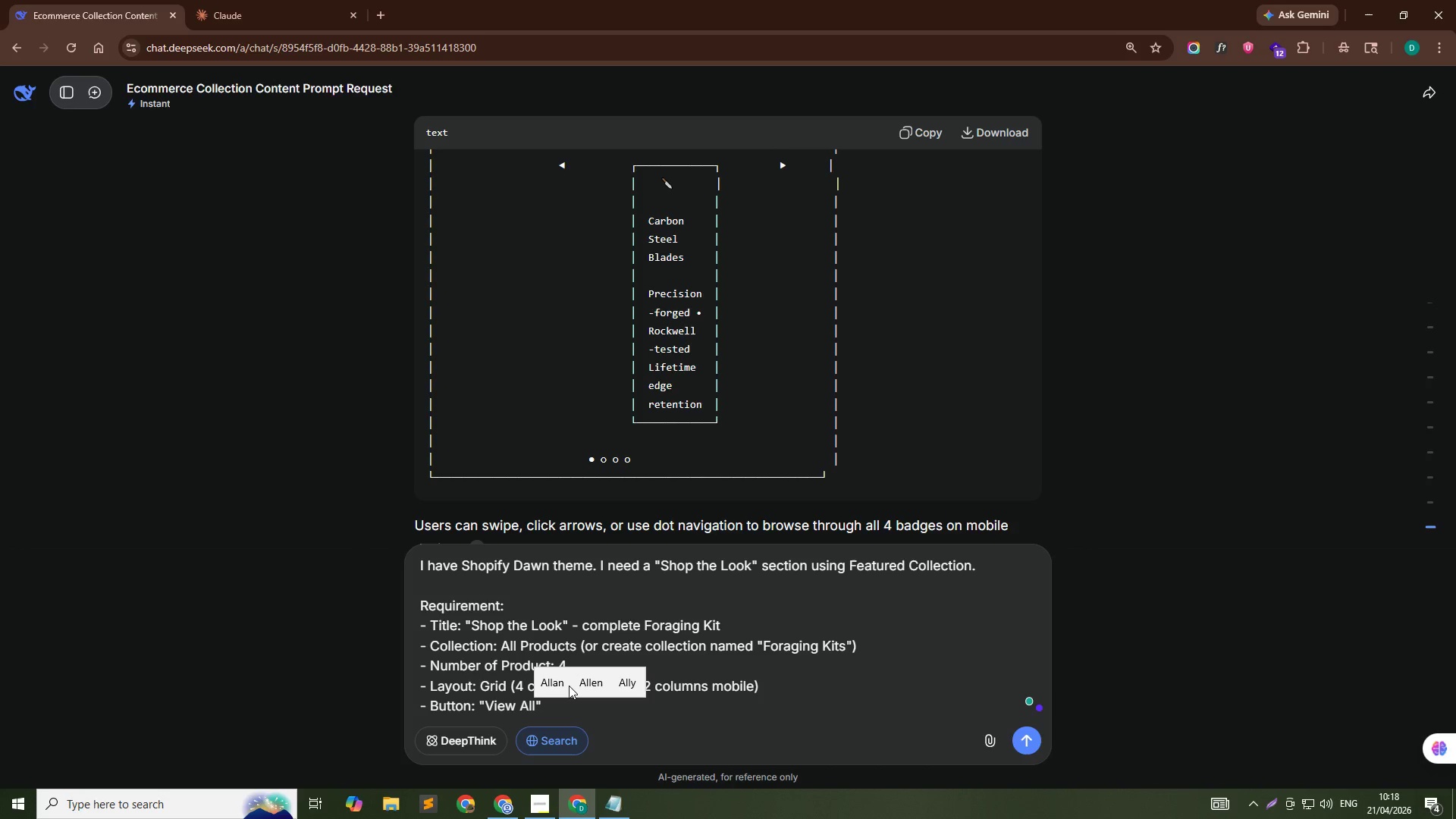 
key(ArrowRight)
 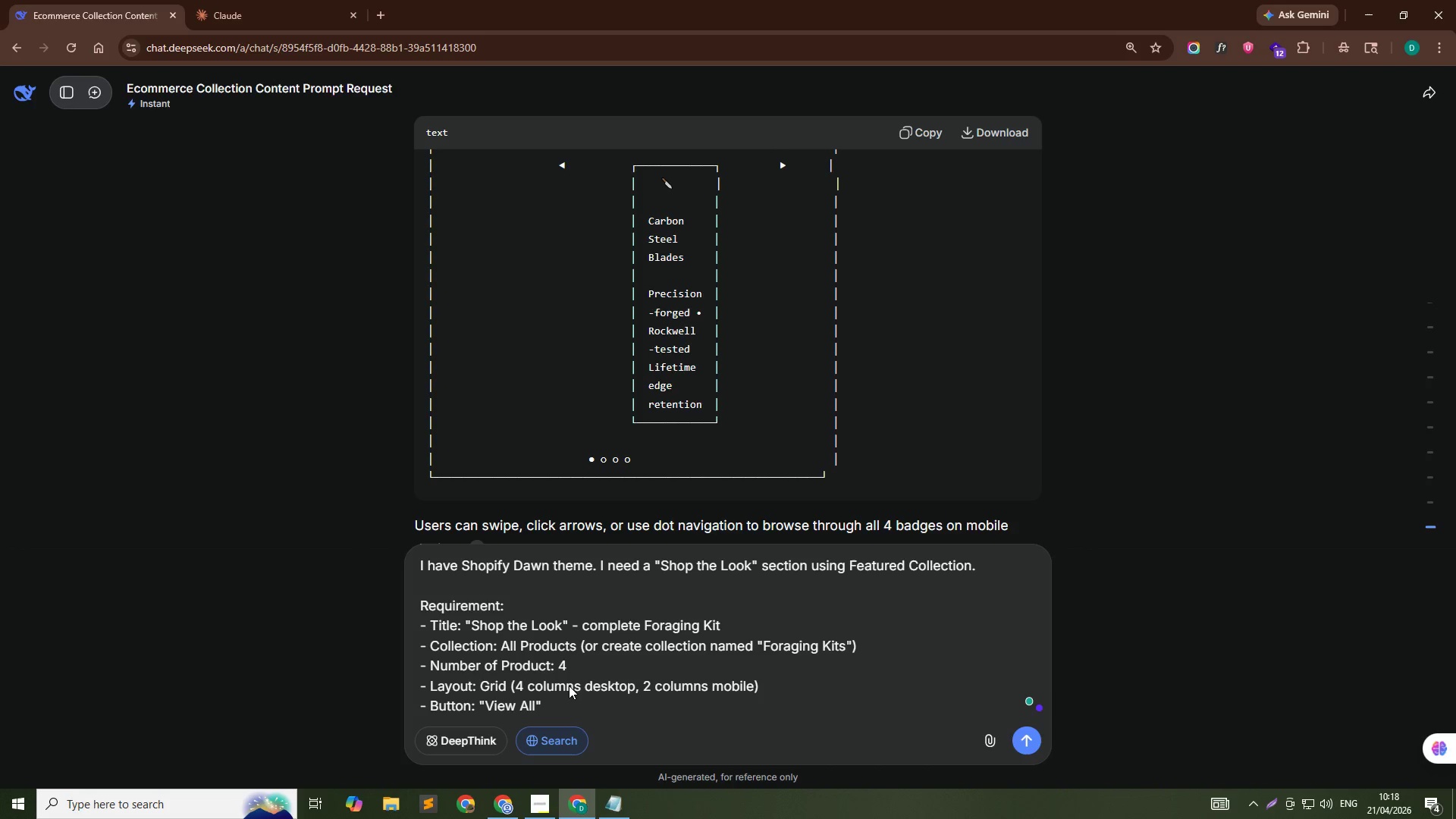 
type( linking to )
key(Backspace)
key(Backspace)
key(Backspace)
 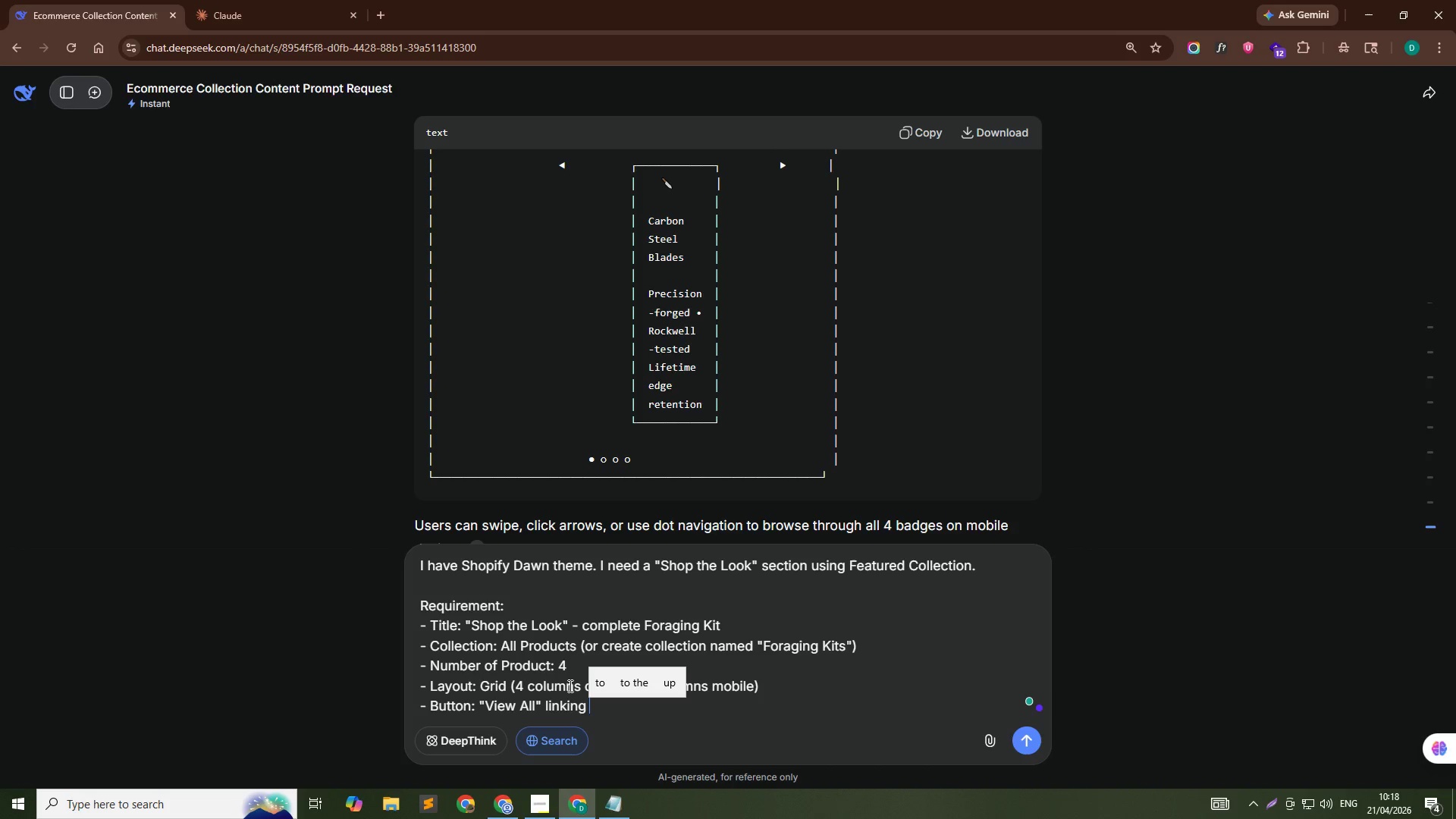 
key(Shift+Enter)
 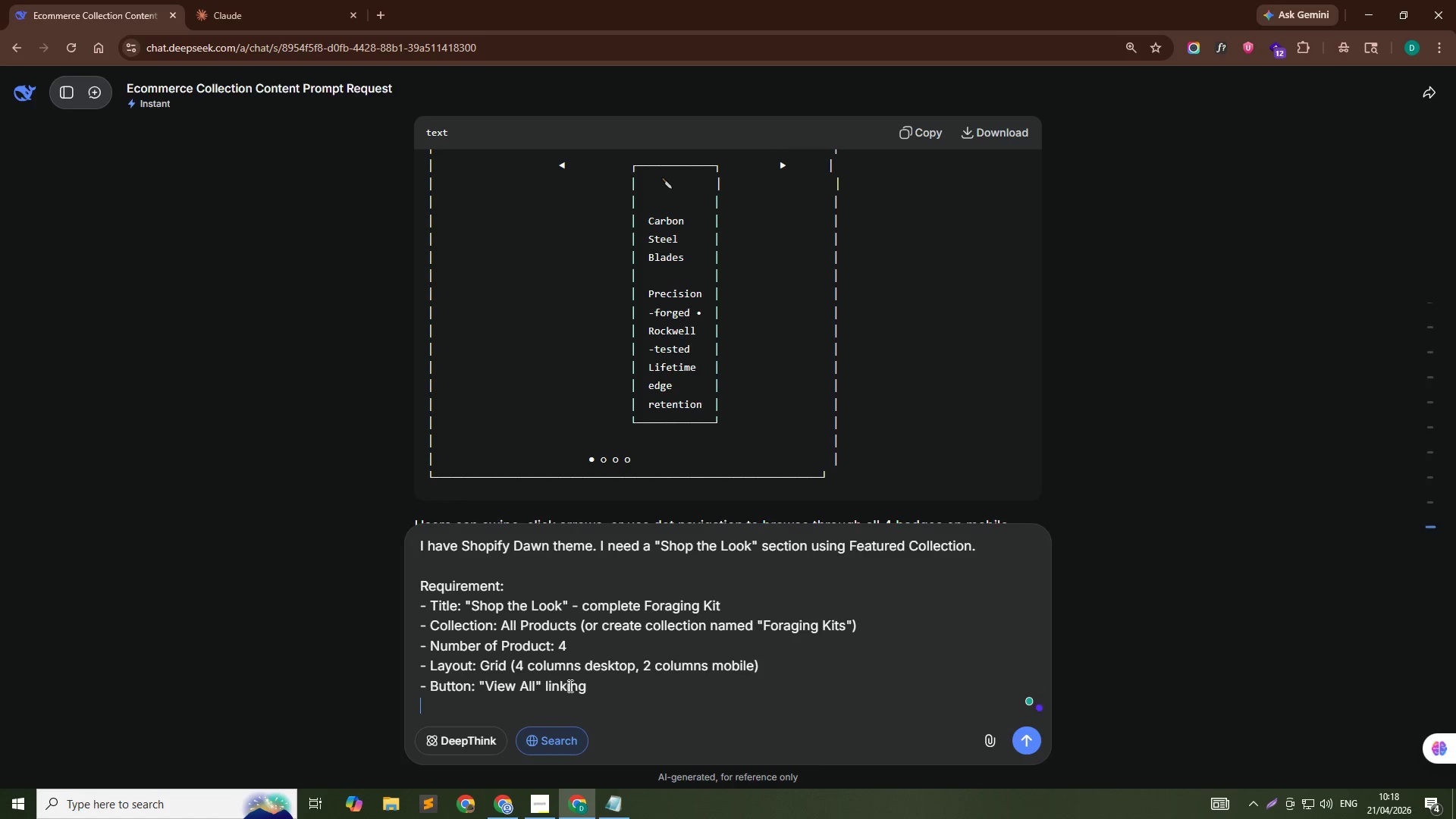 
key(Shift+Enter)
 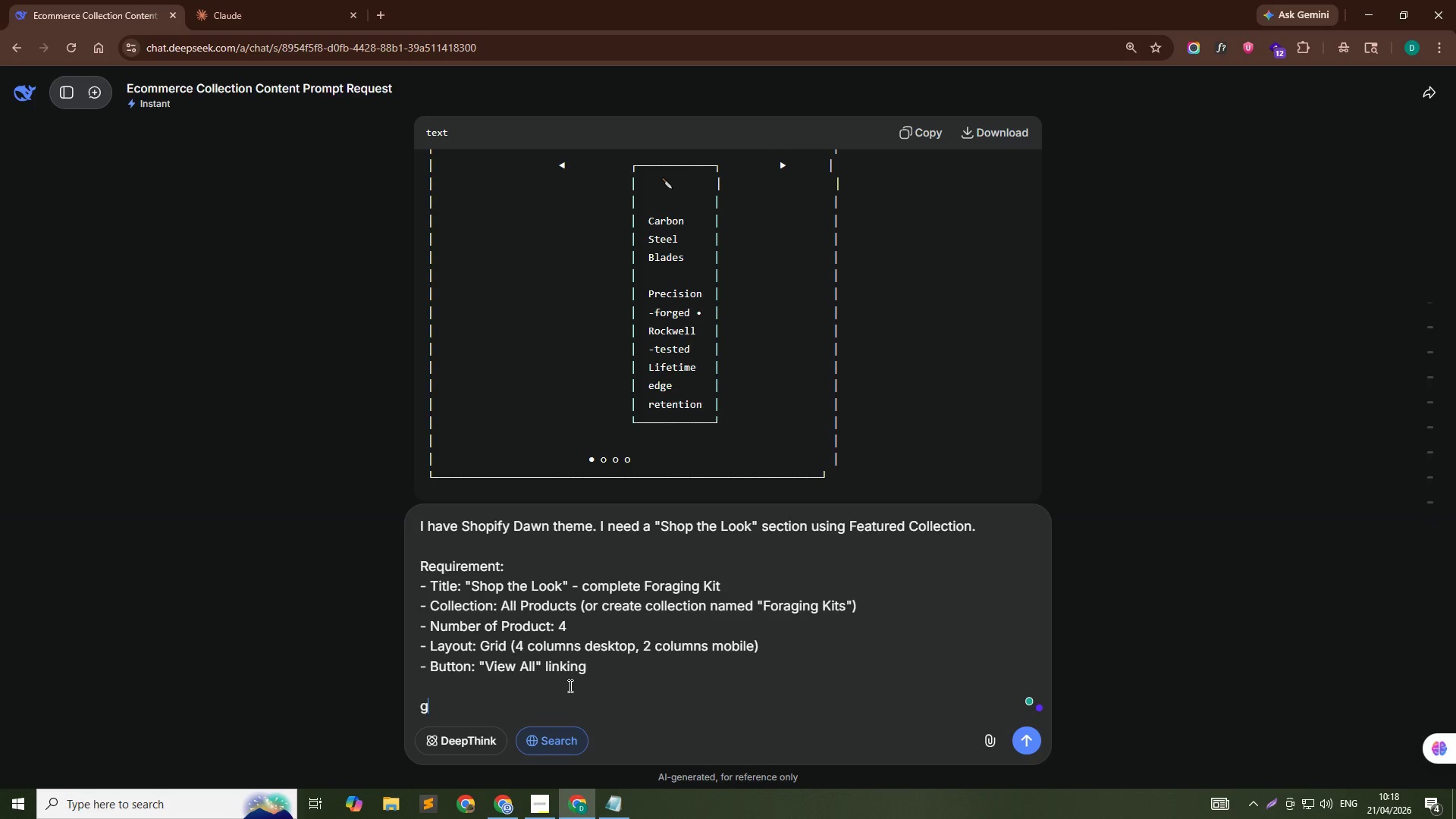 
type(gi)
key(Backspace)
key(Backspace)
type(GIv)
key(Backspace)
key(Backspace)
type(ive me the exact settings to configure in Theme Customizer.)
 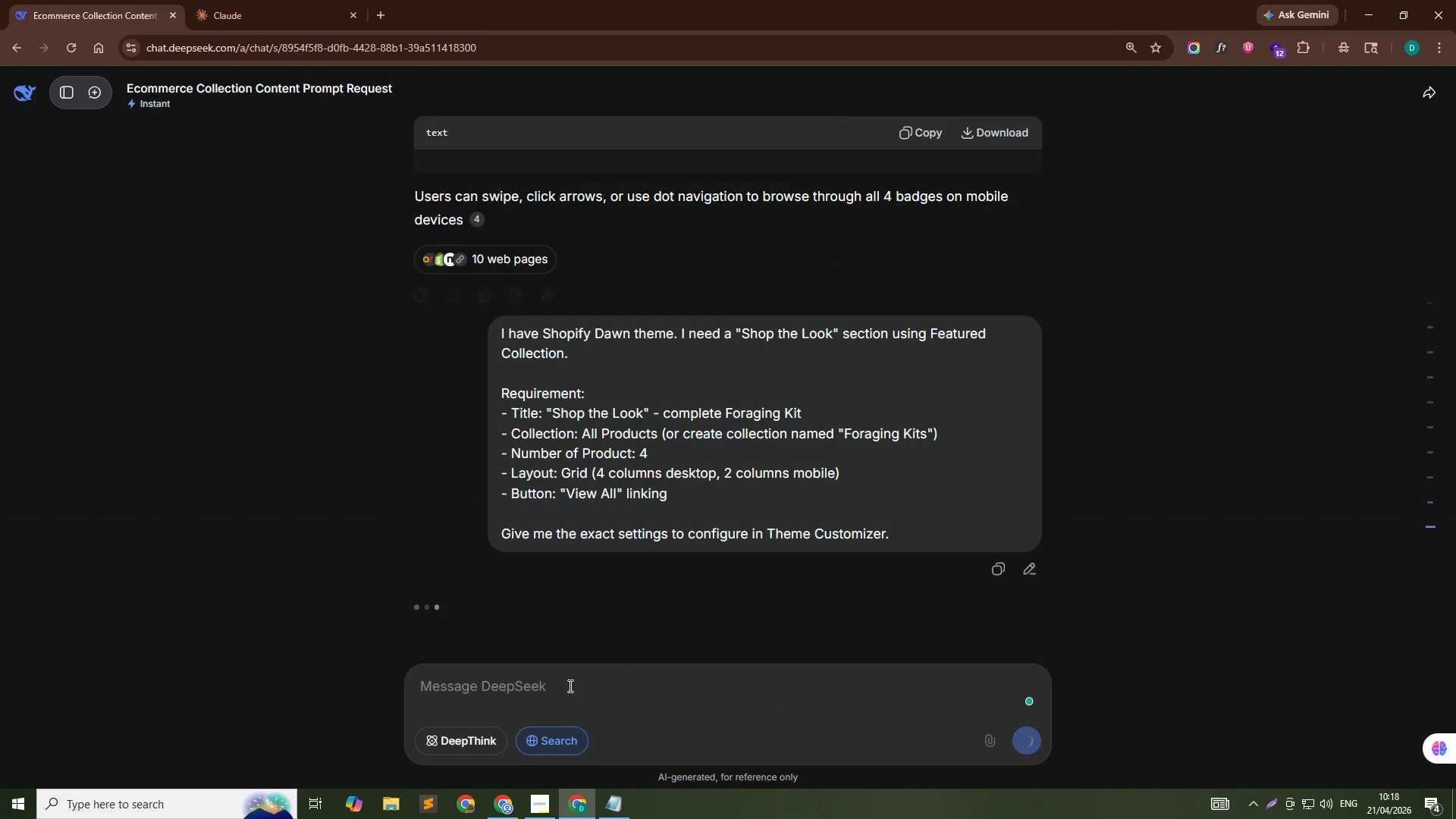 
 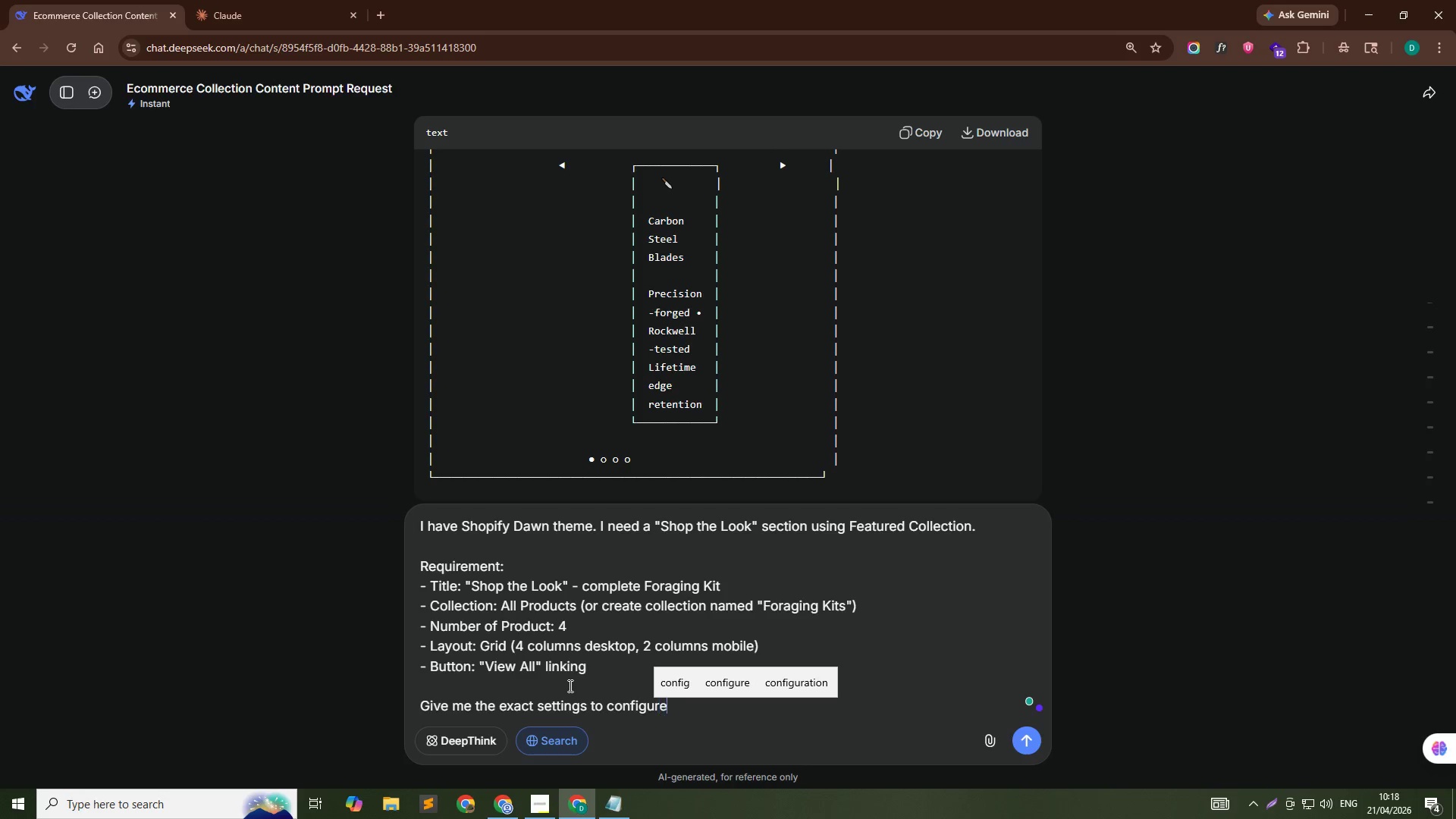 
key(Enter)
 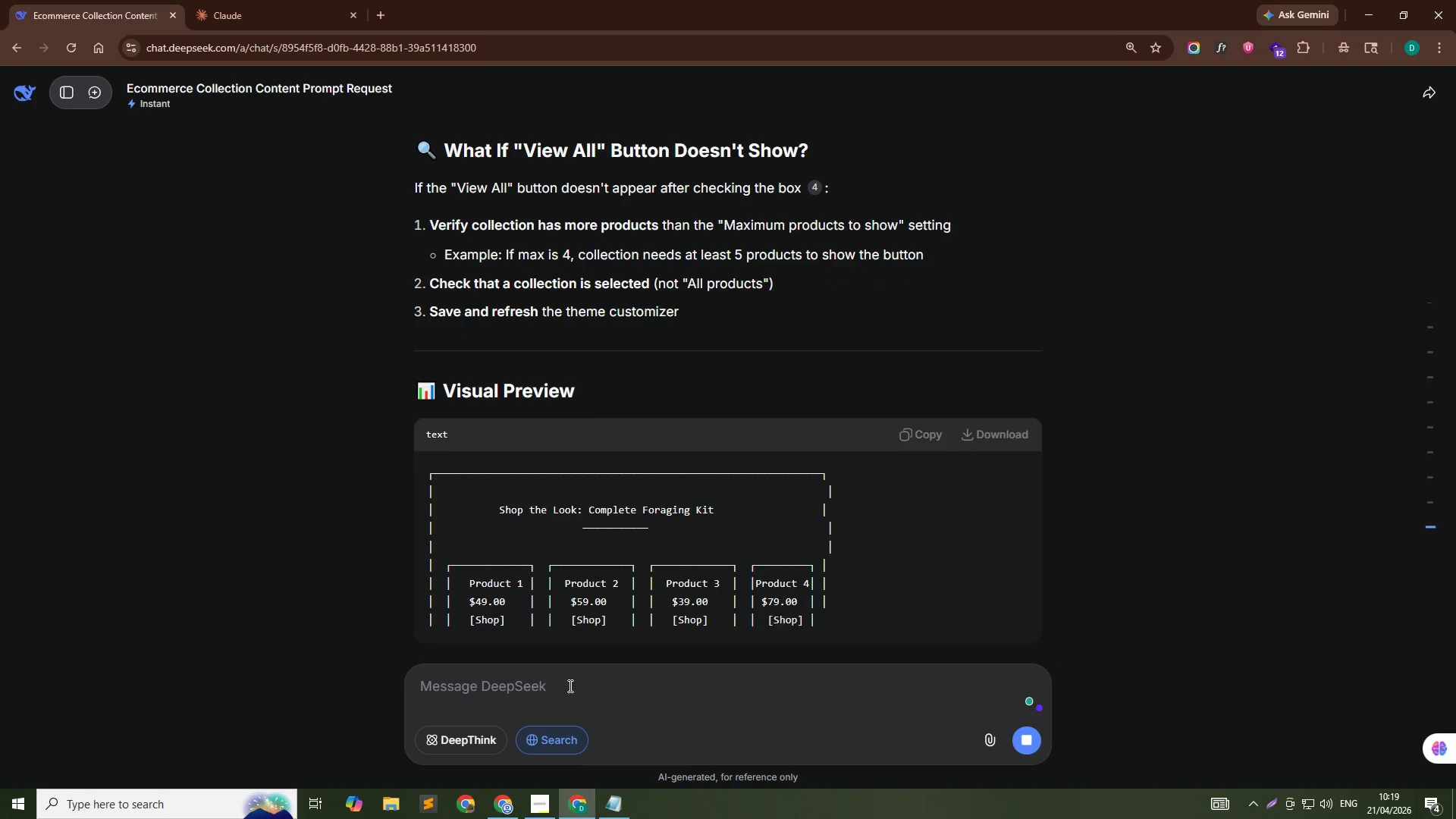 
wait(35.22)
 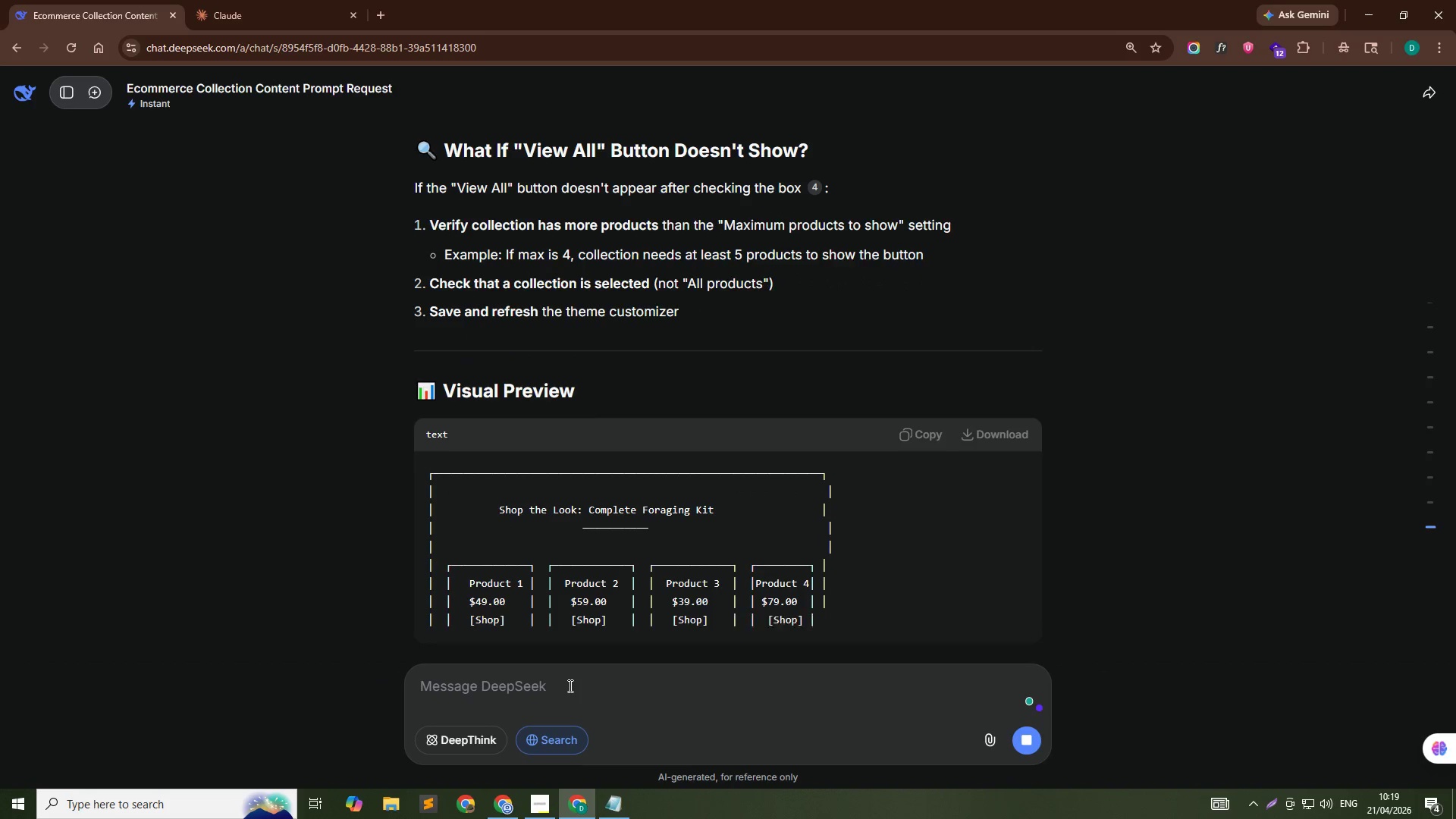 
type(provied)
key(Backspace)
key(Backspace)
type(de me liquid code)
 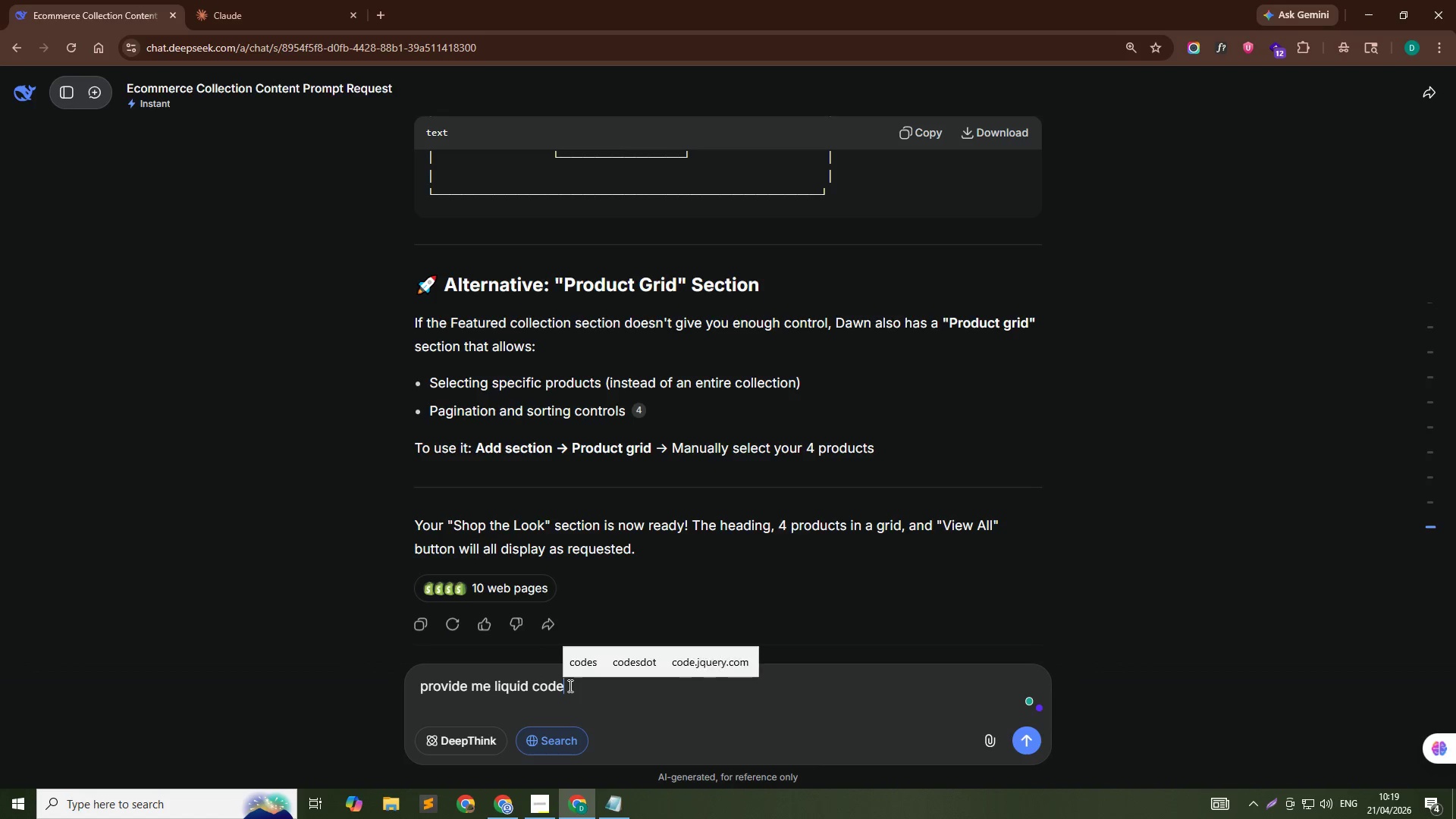 
key(Enter)
 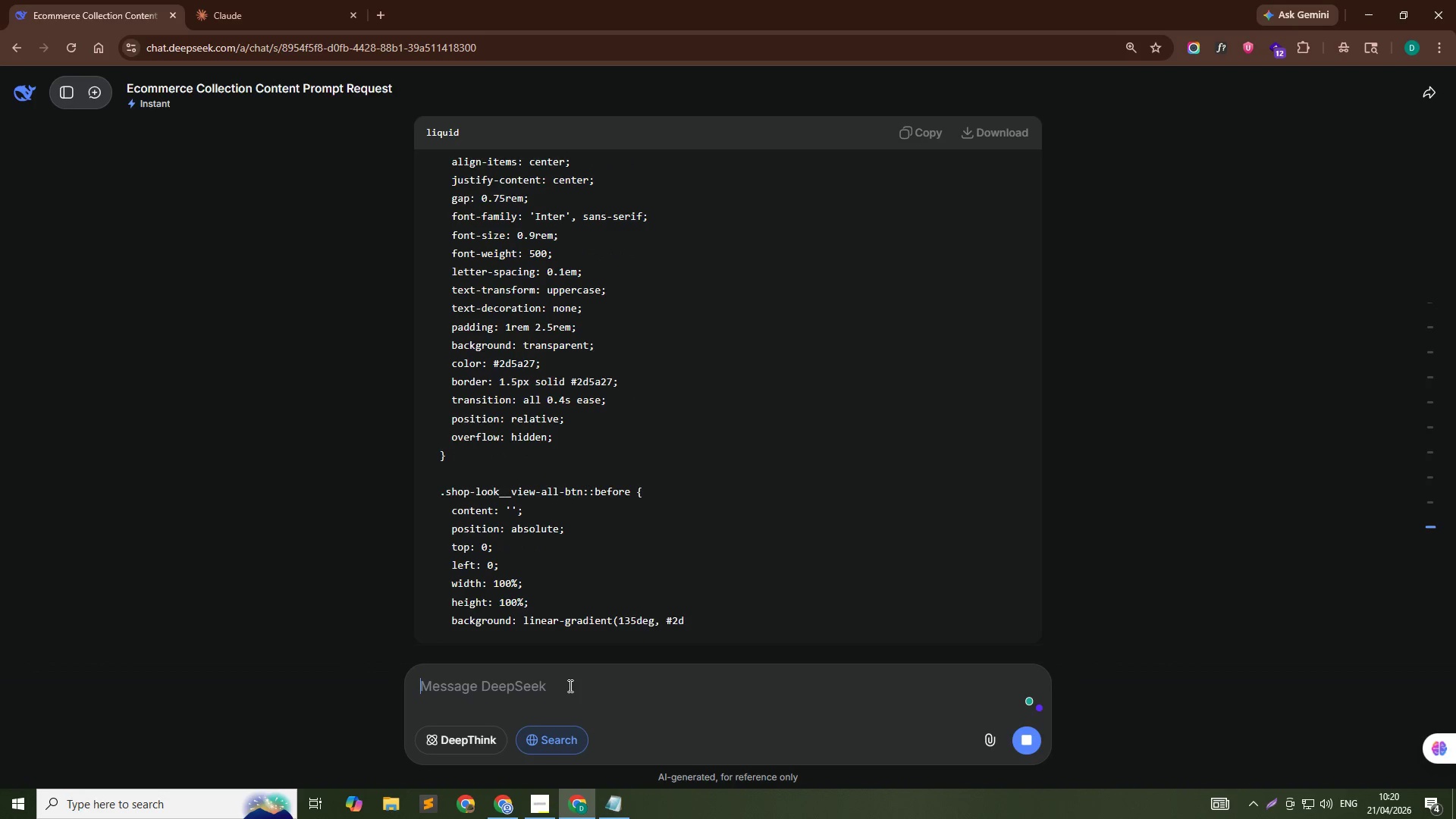 
wait(49.44)
 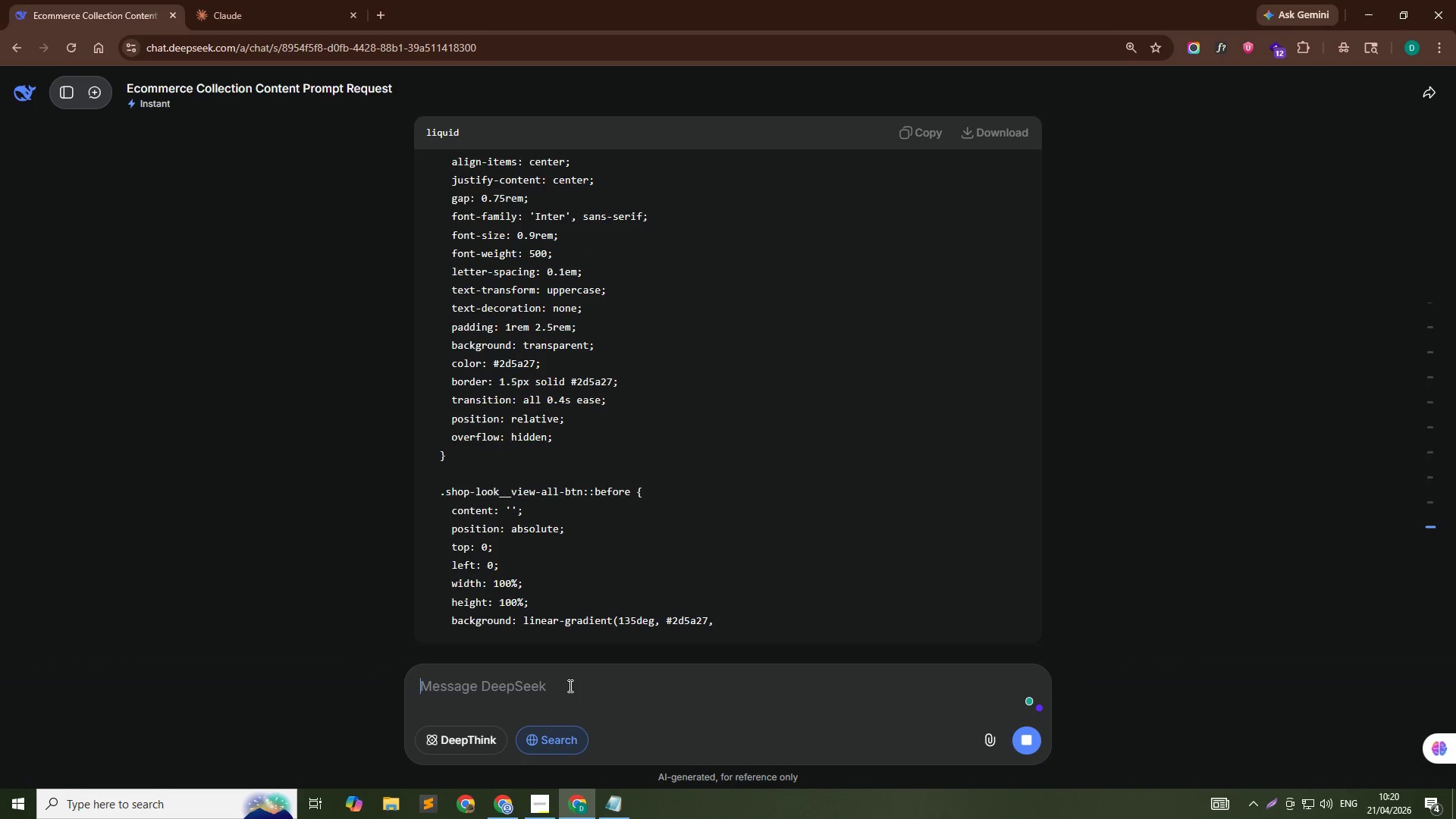 
key(Alt+Tab)
 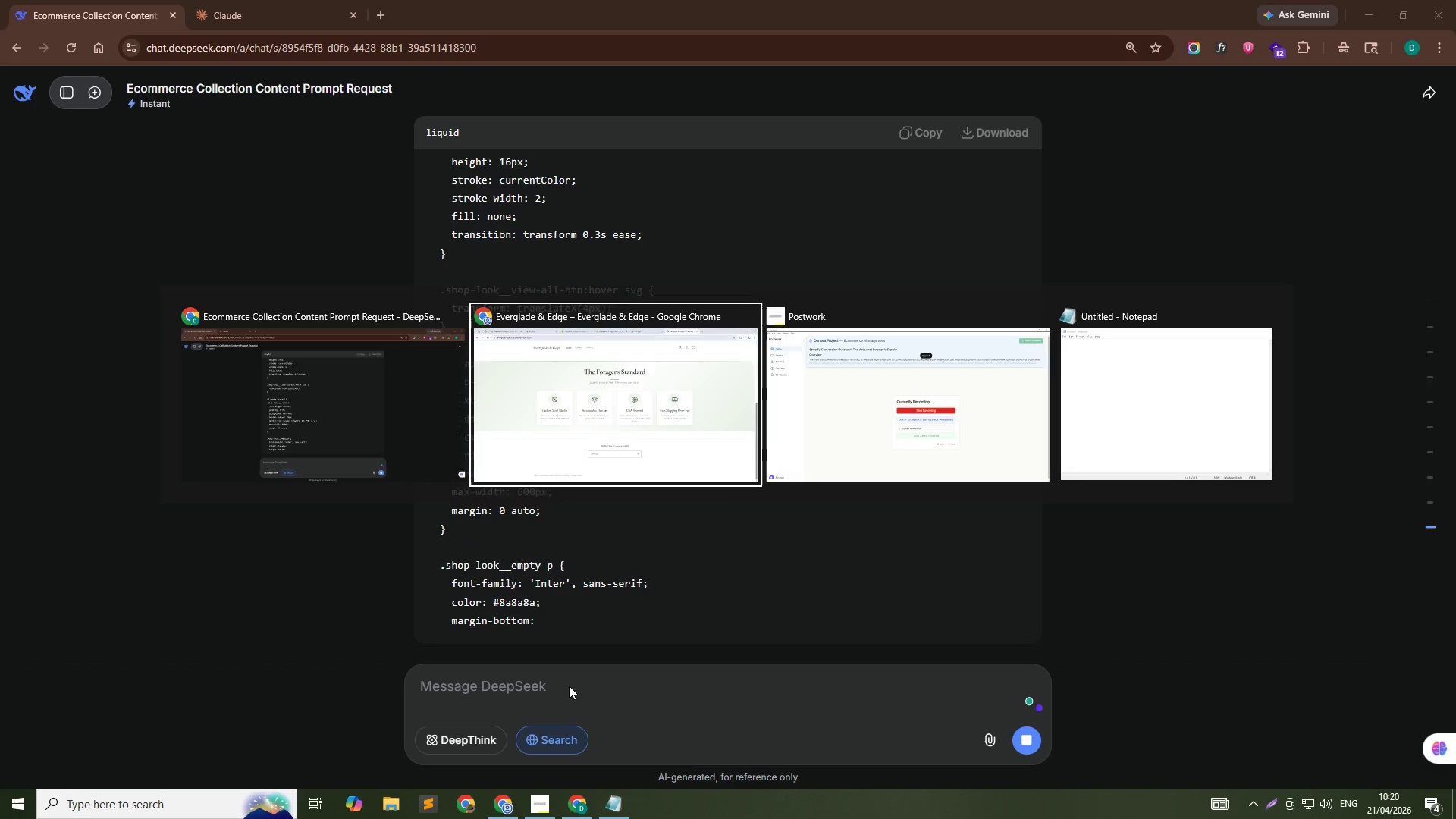 
key(Alt+Tab)